 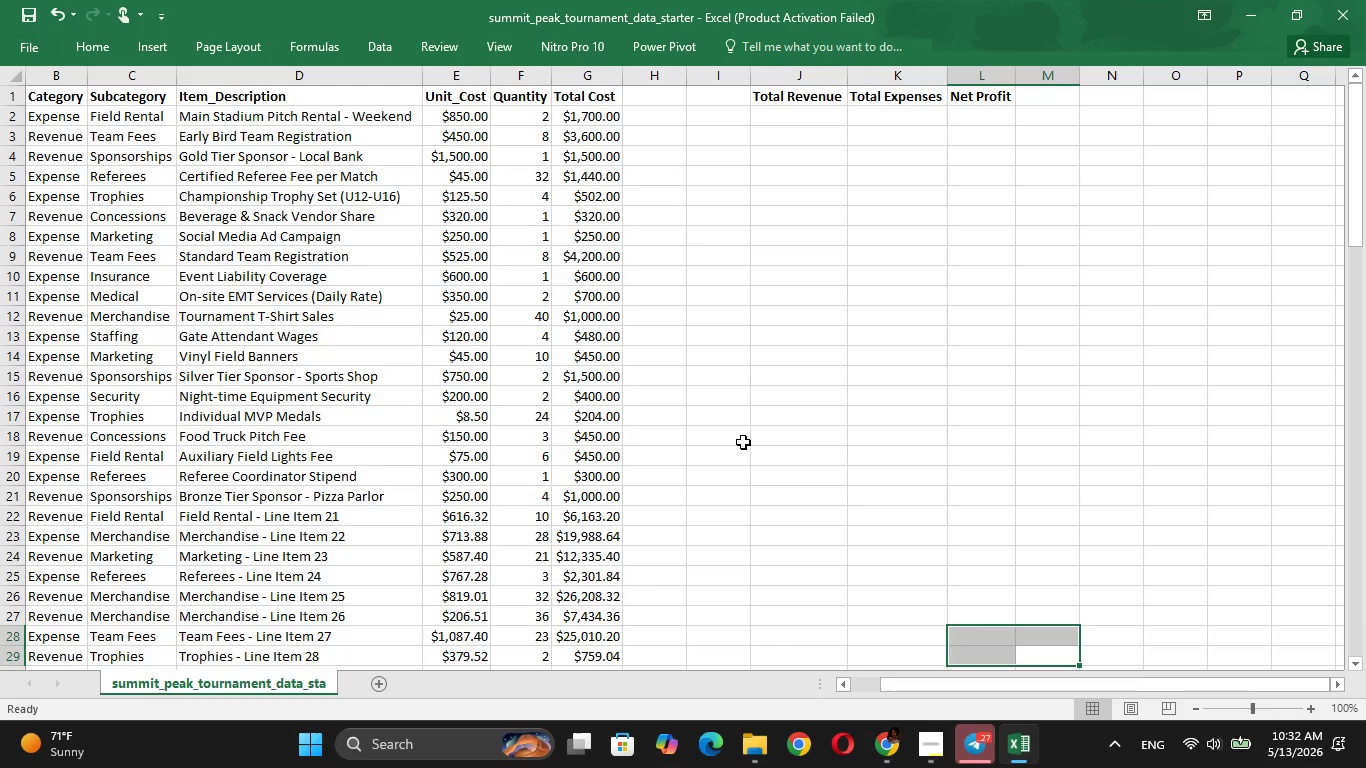 
left_click([743, 423])
 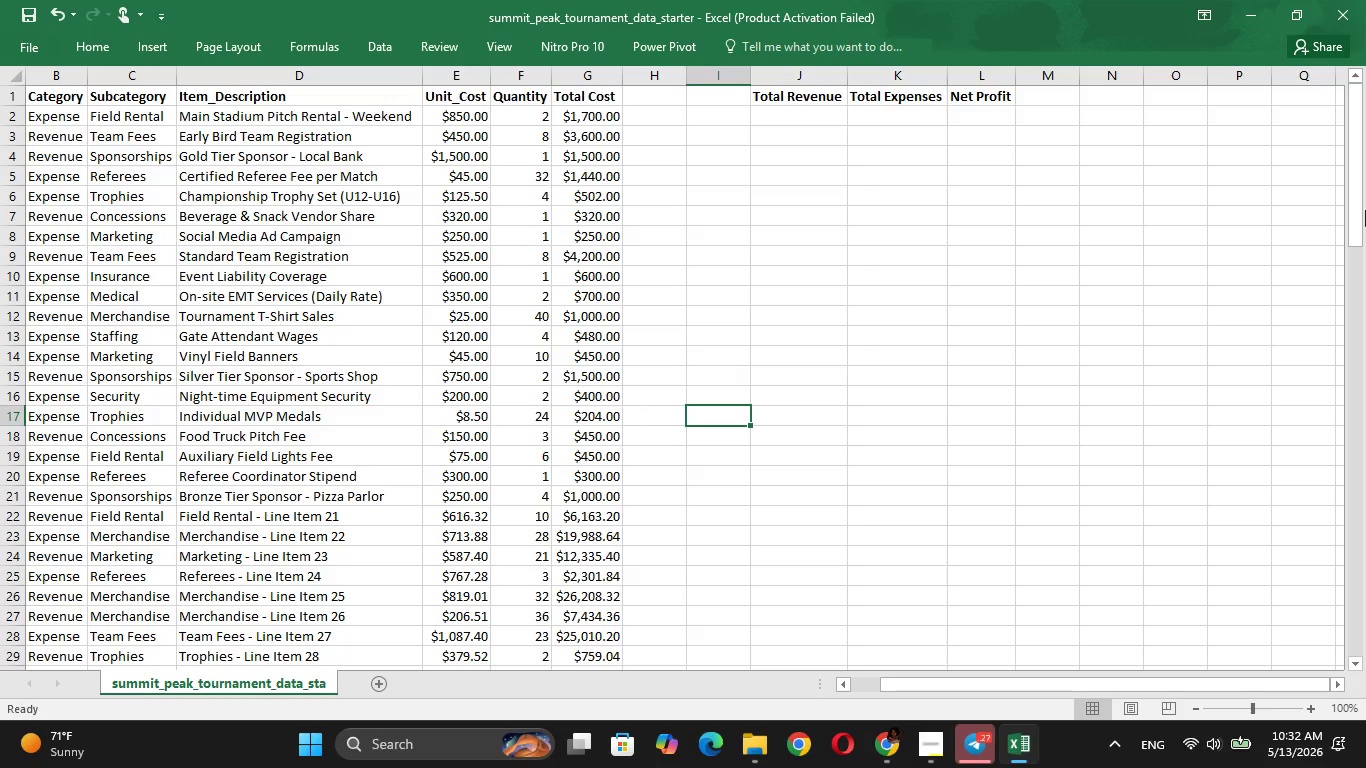 
wait(41.67)
 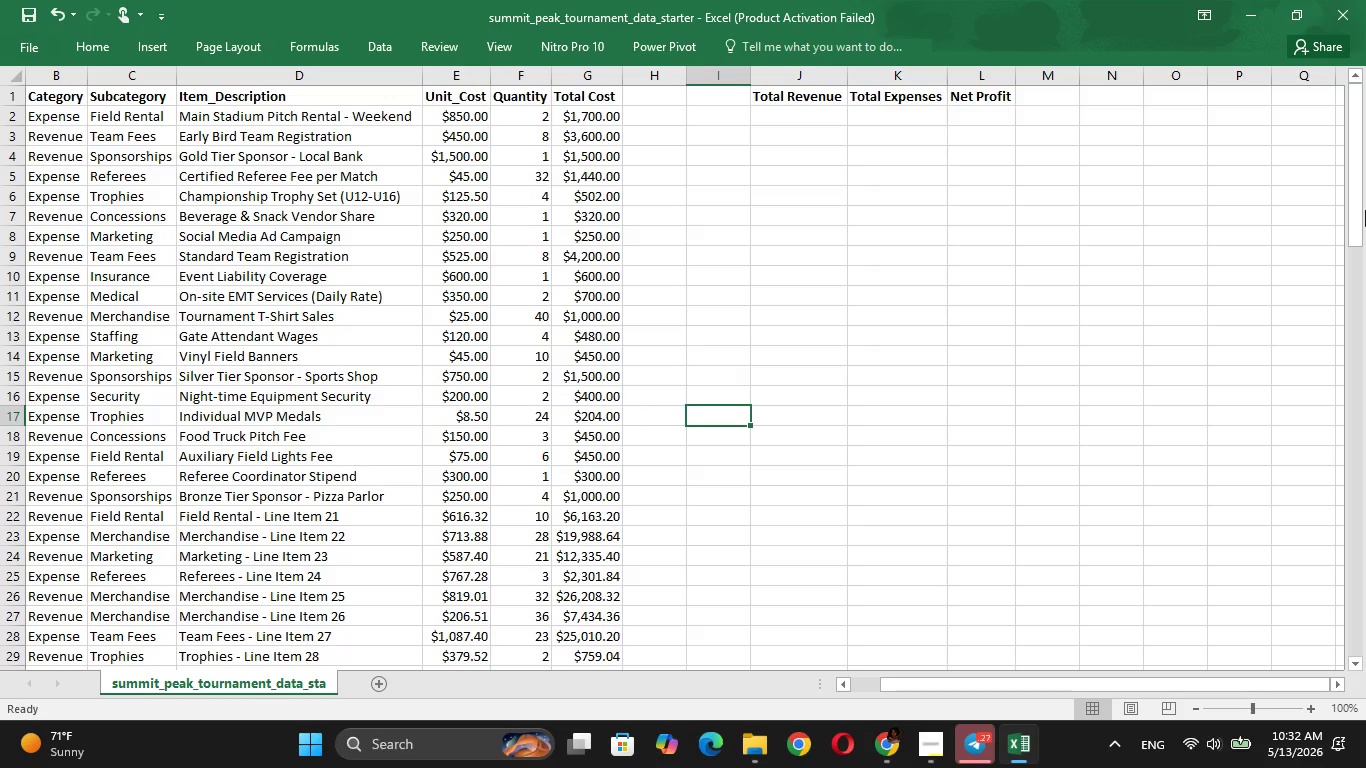 
left_click([794, 101])
 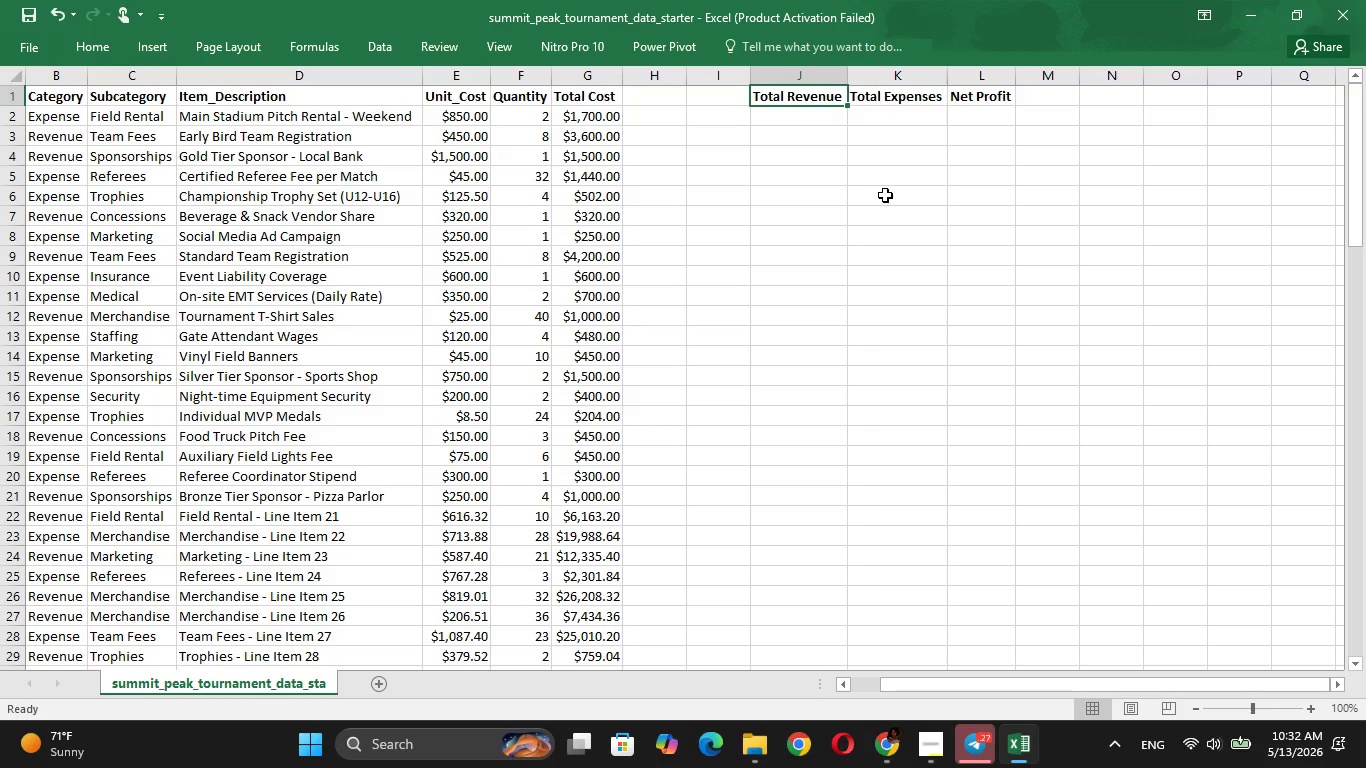 
key(Shift+ArrowRight)
 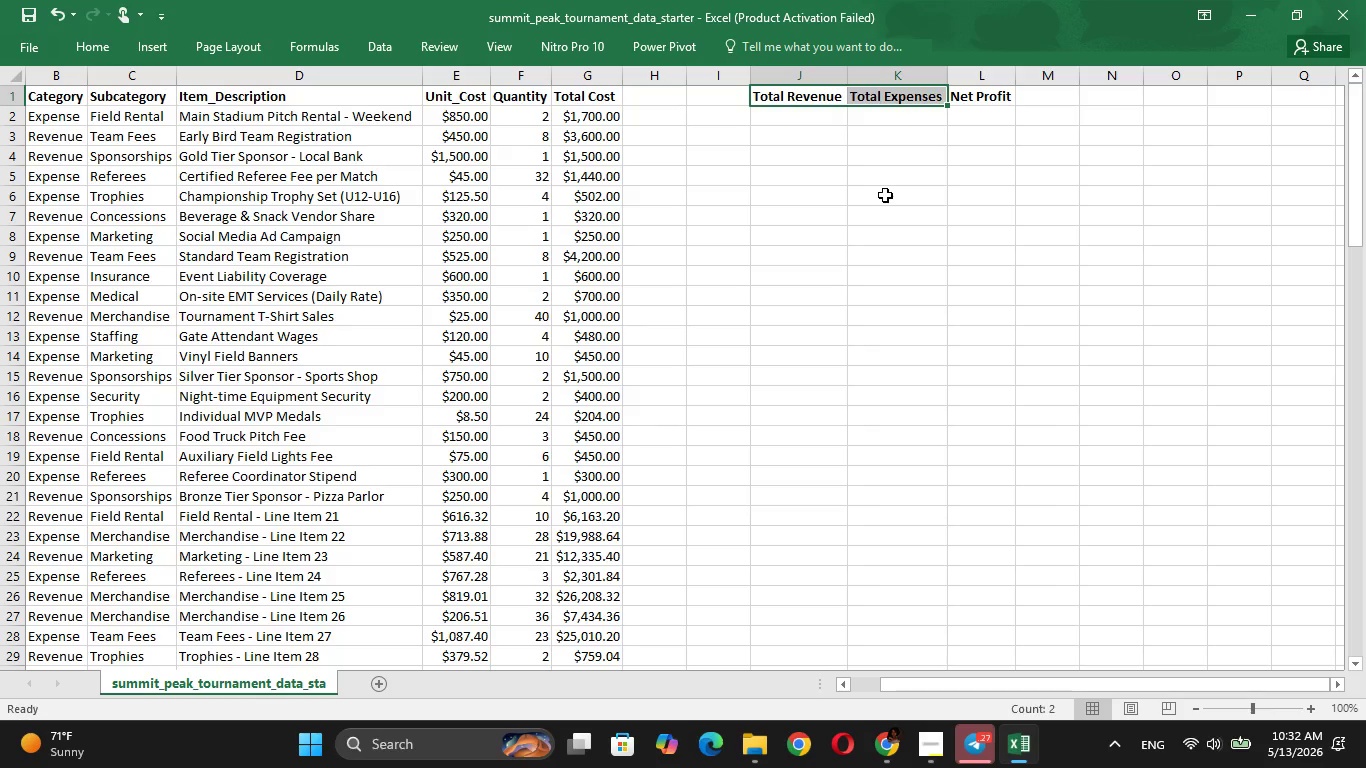 
key(Shift+ArrowRight)
 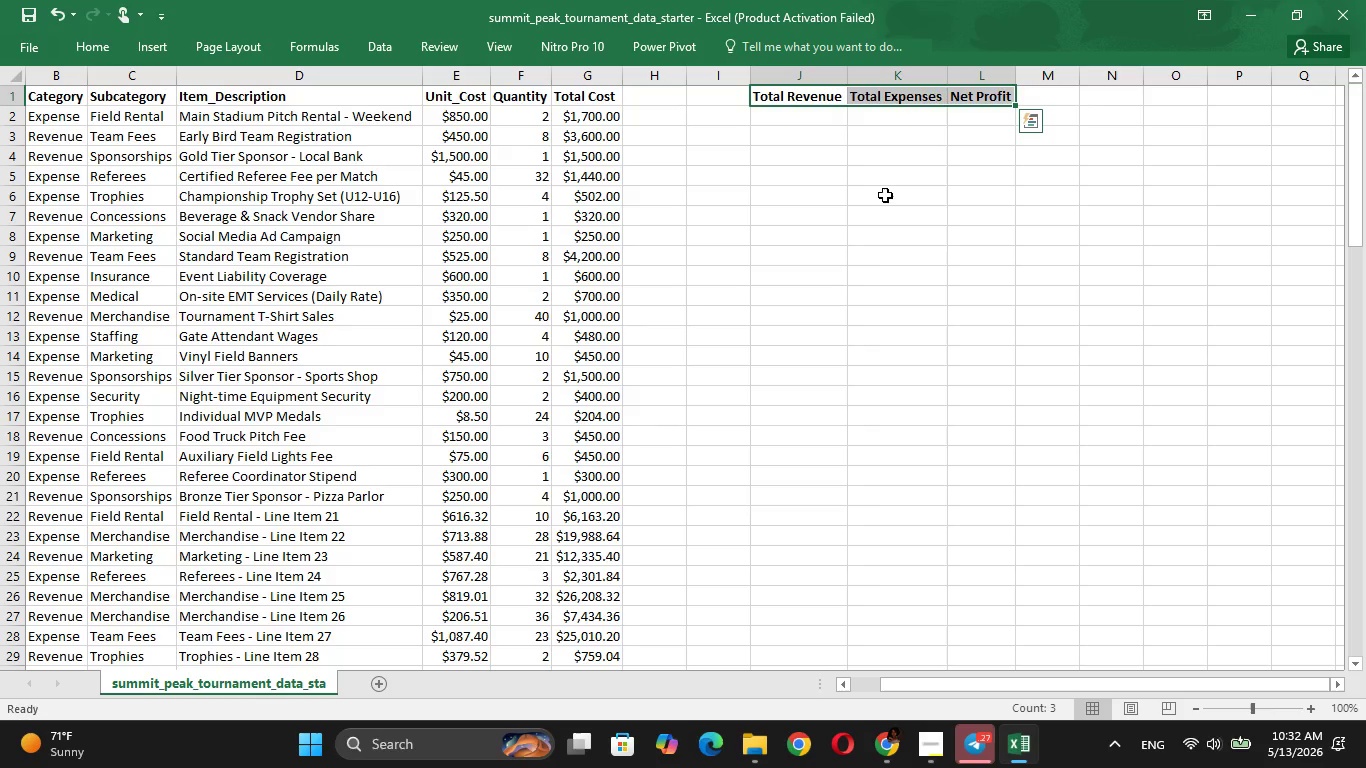 
key(Control+C)
 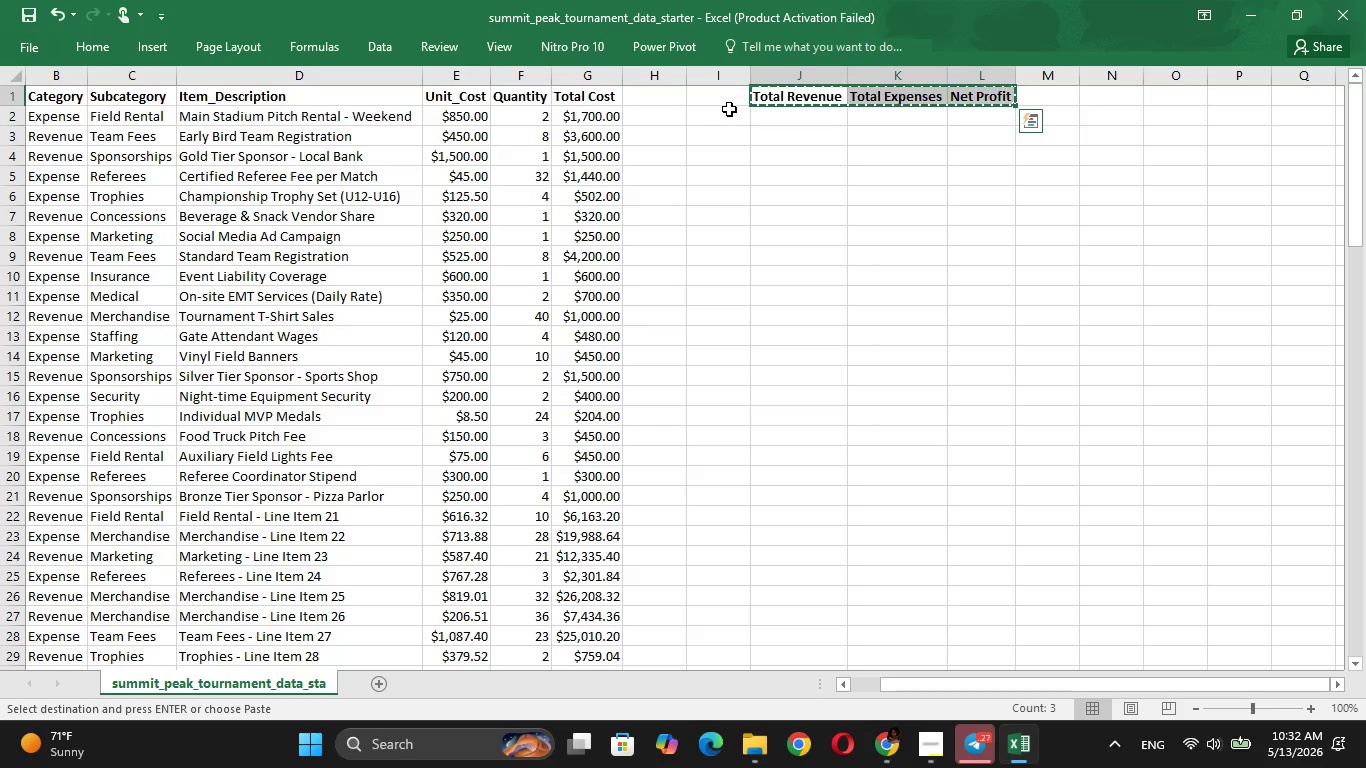 
left_click([722, 97])
 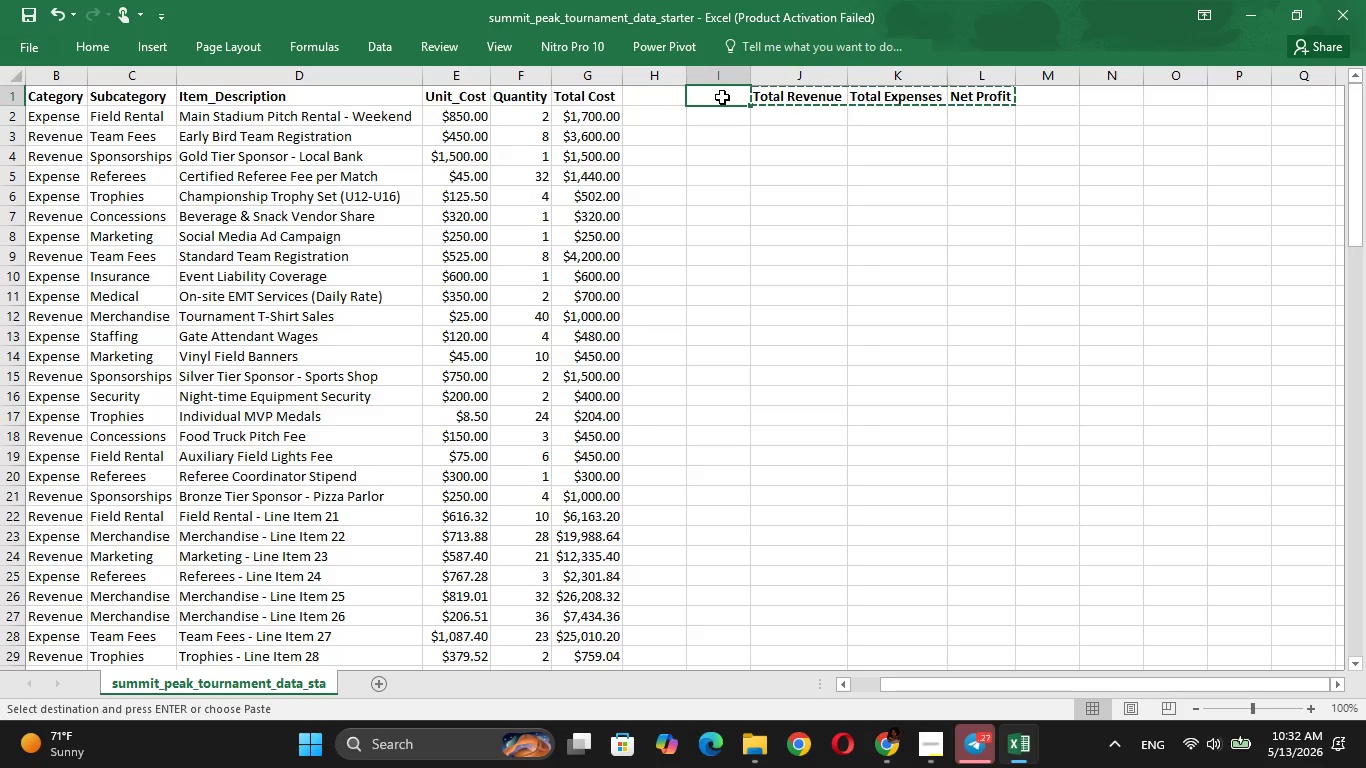 
right_click([722, 97])
 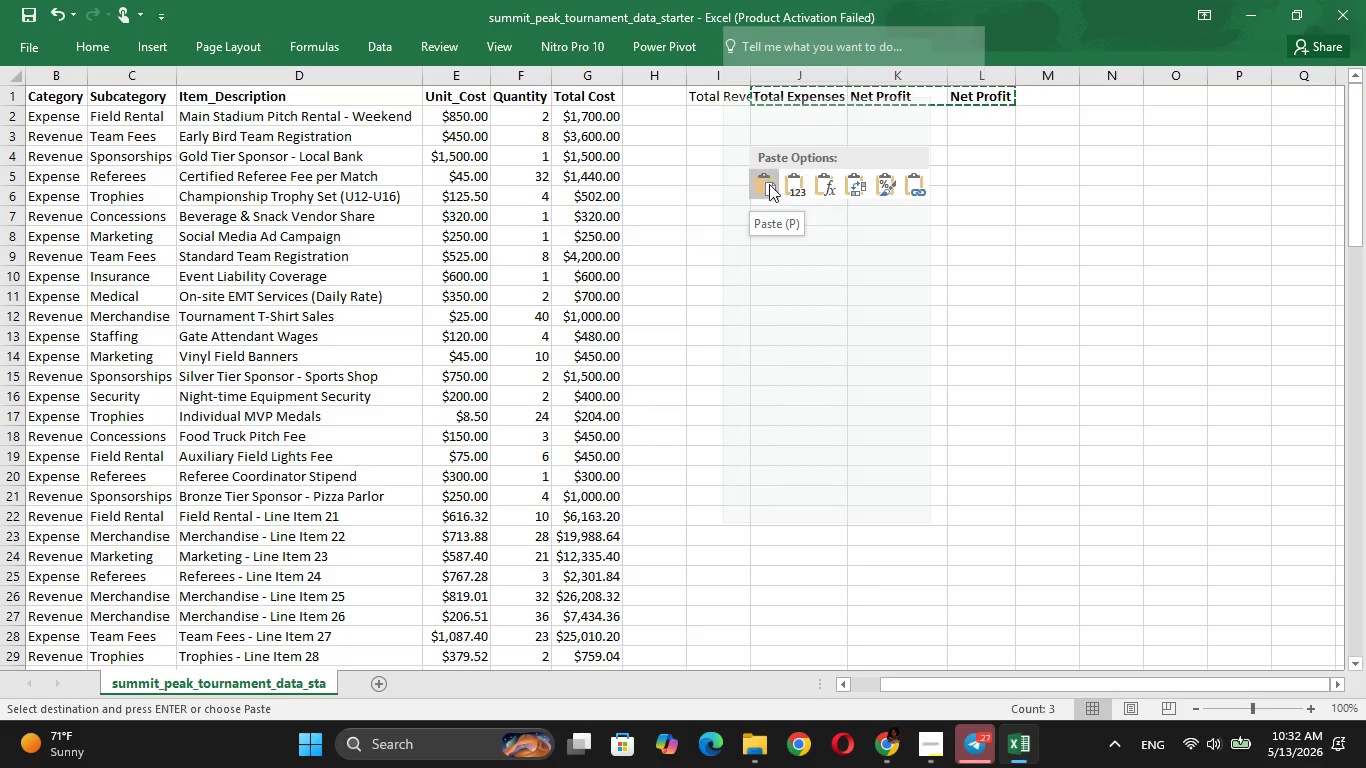 
left_click([769, 184])
 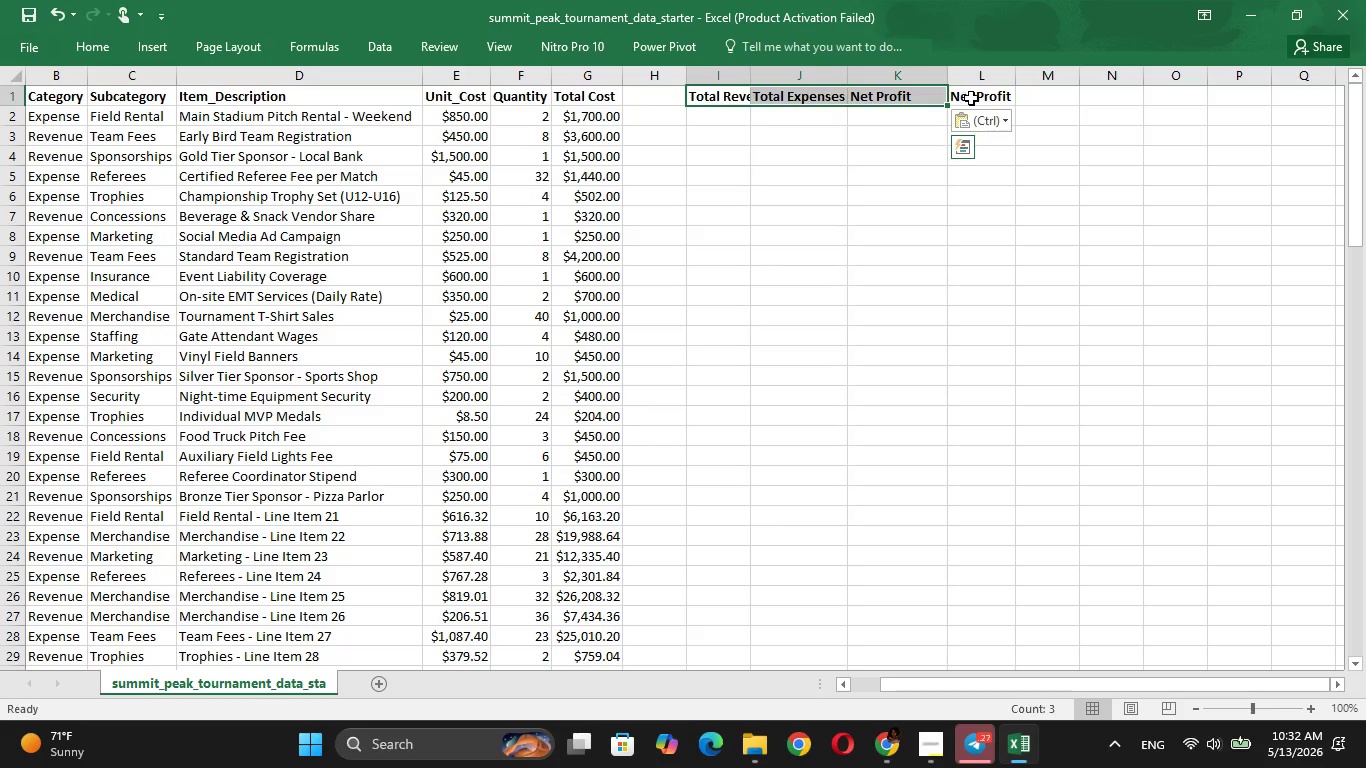 
left_click([982, 97])
 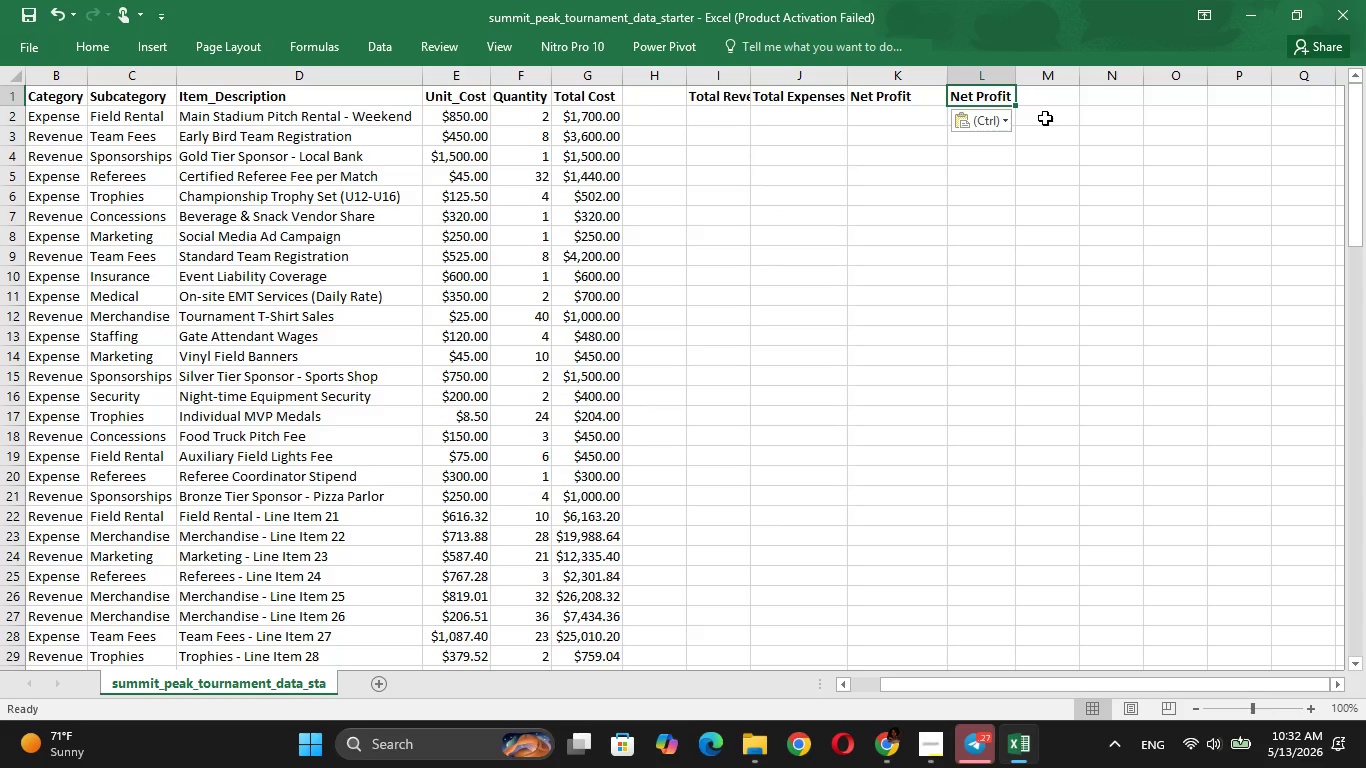 
key(Backspace)
 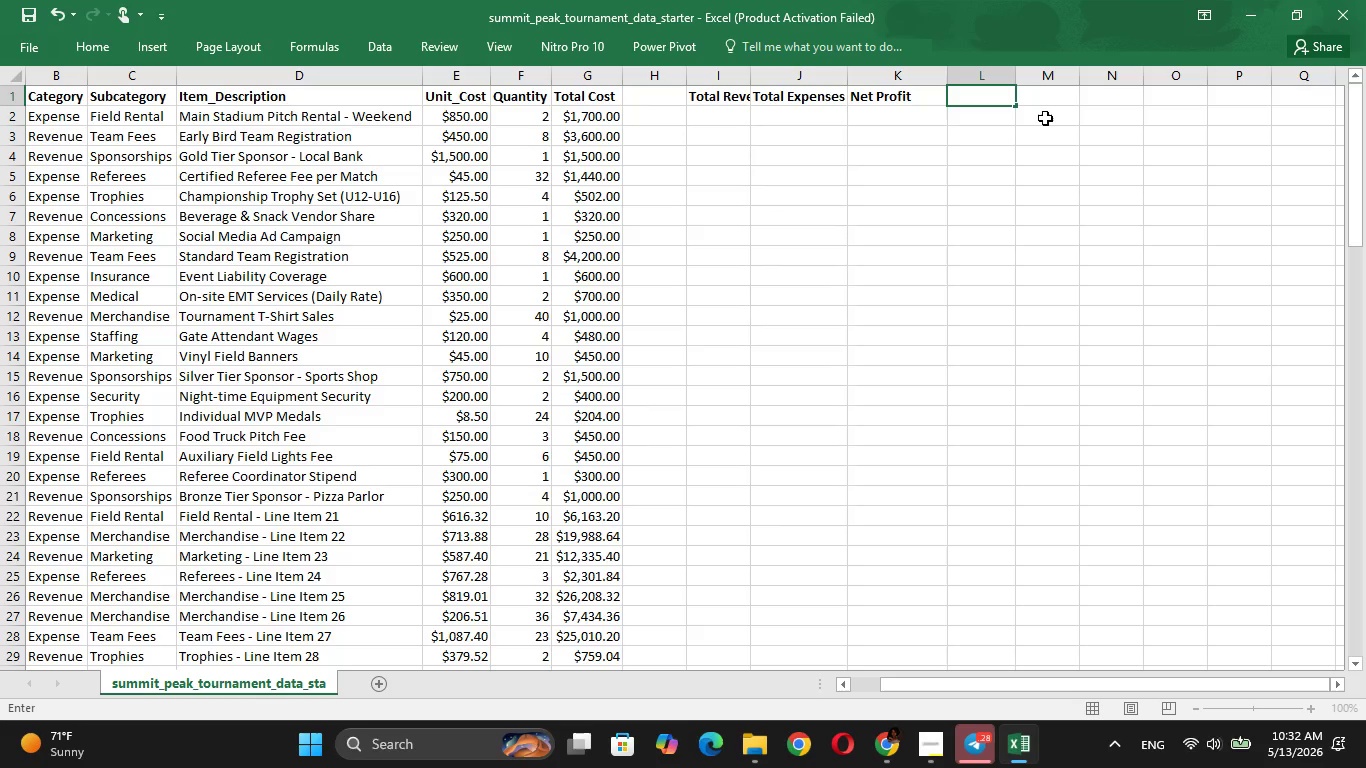 
key(ArrowLeft)
 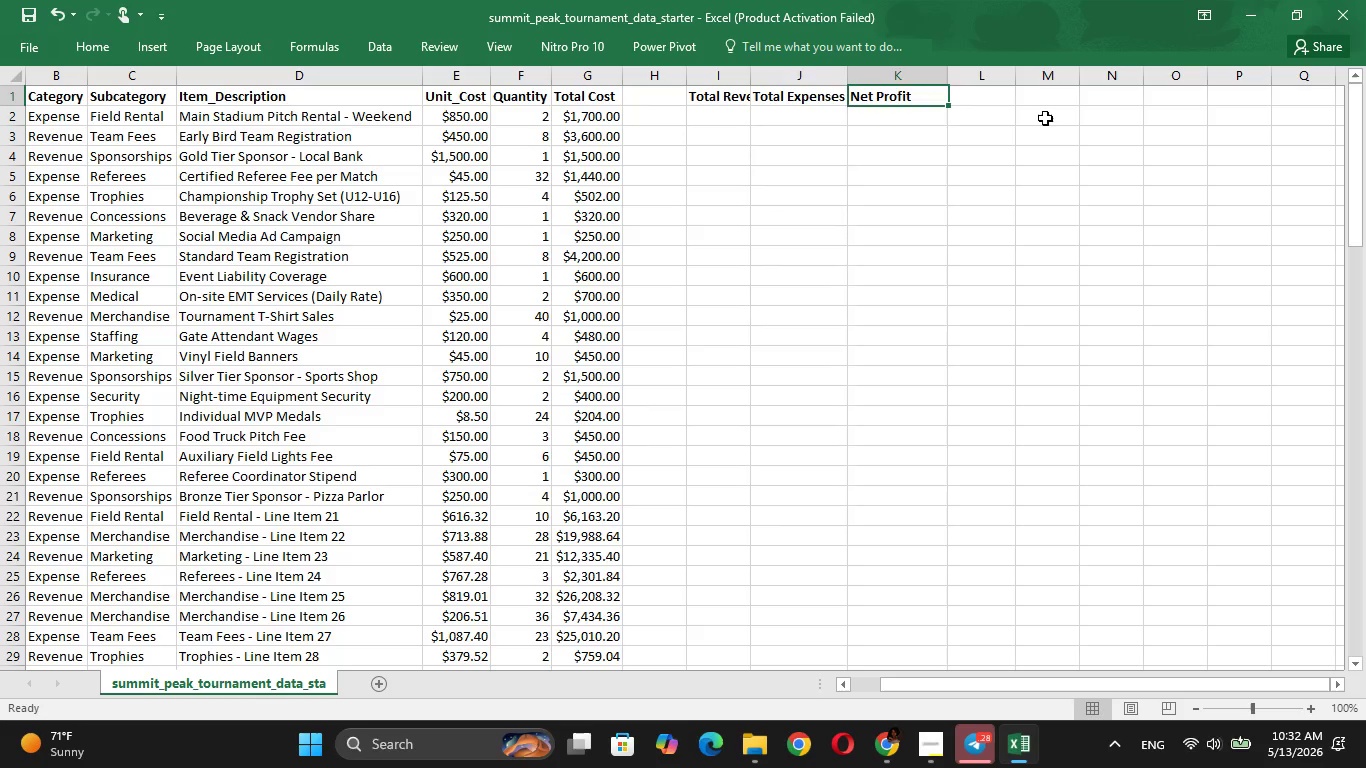 
key(ArrowLeft)
 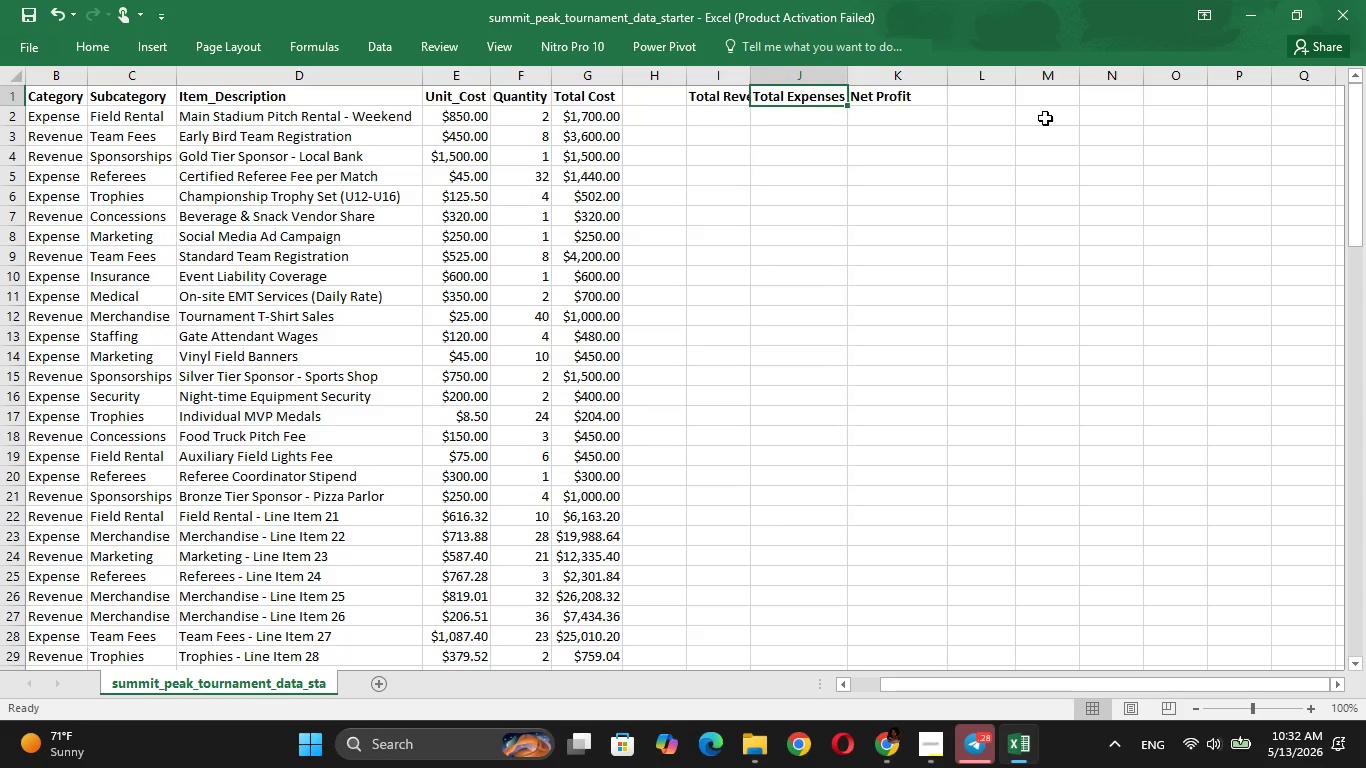 
key(ArrowLeft)
 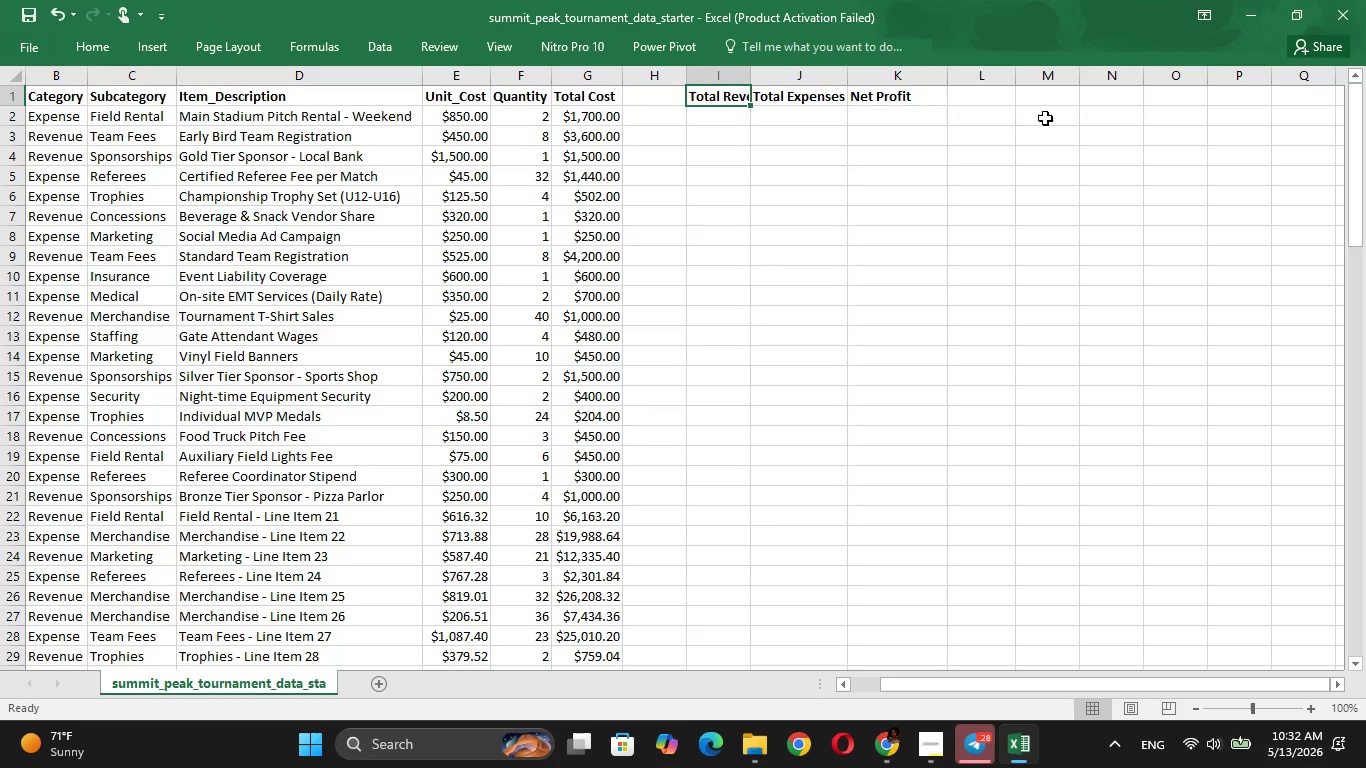 
key(ArrowRight)
 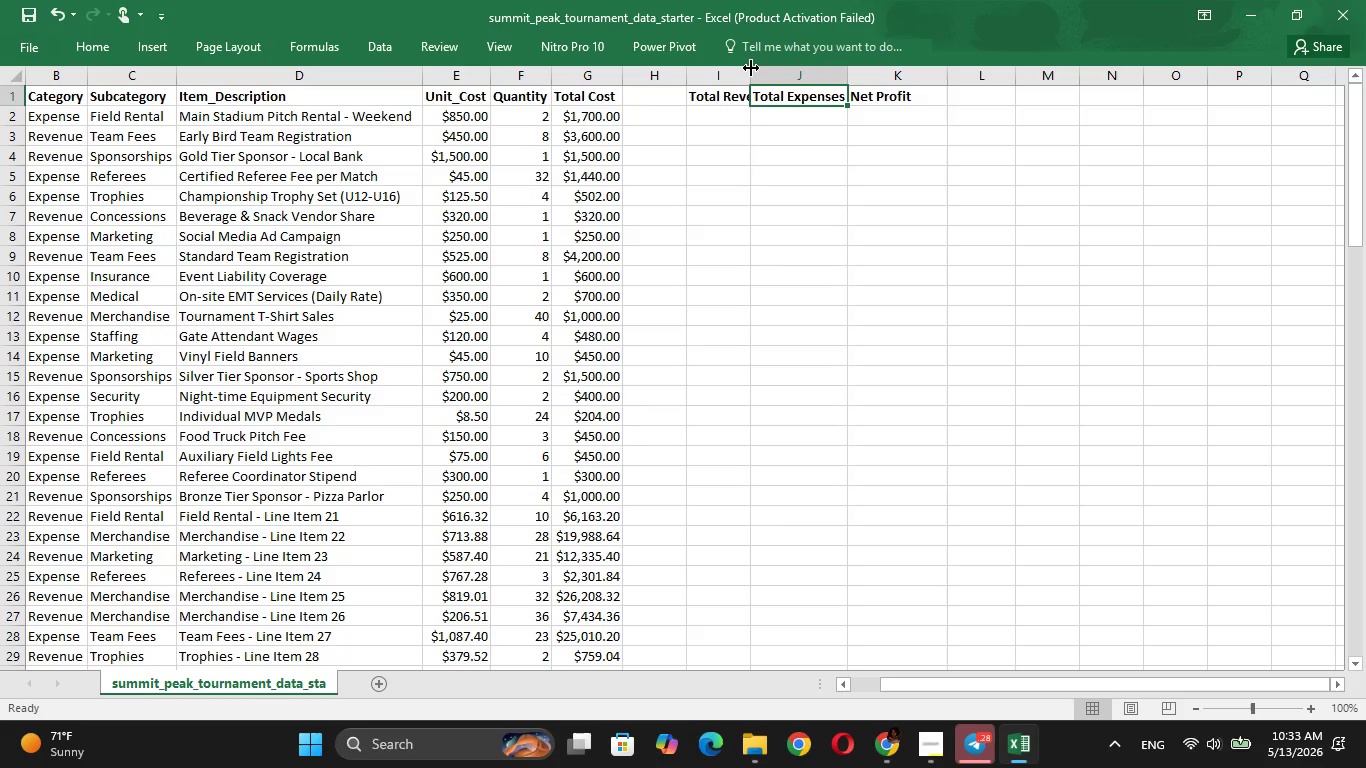 
double_click([751, 68])
 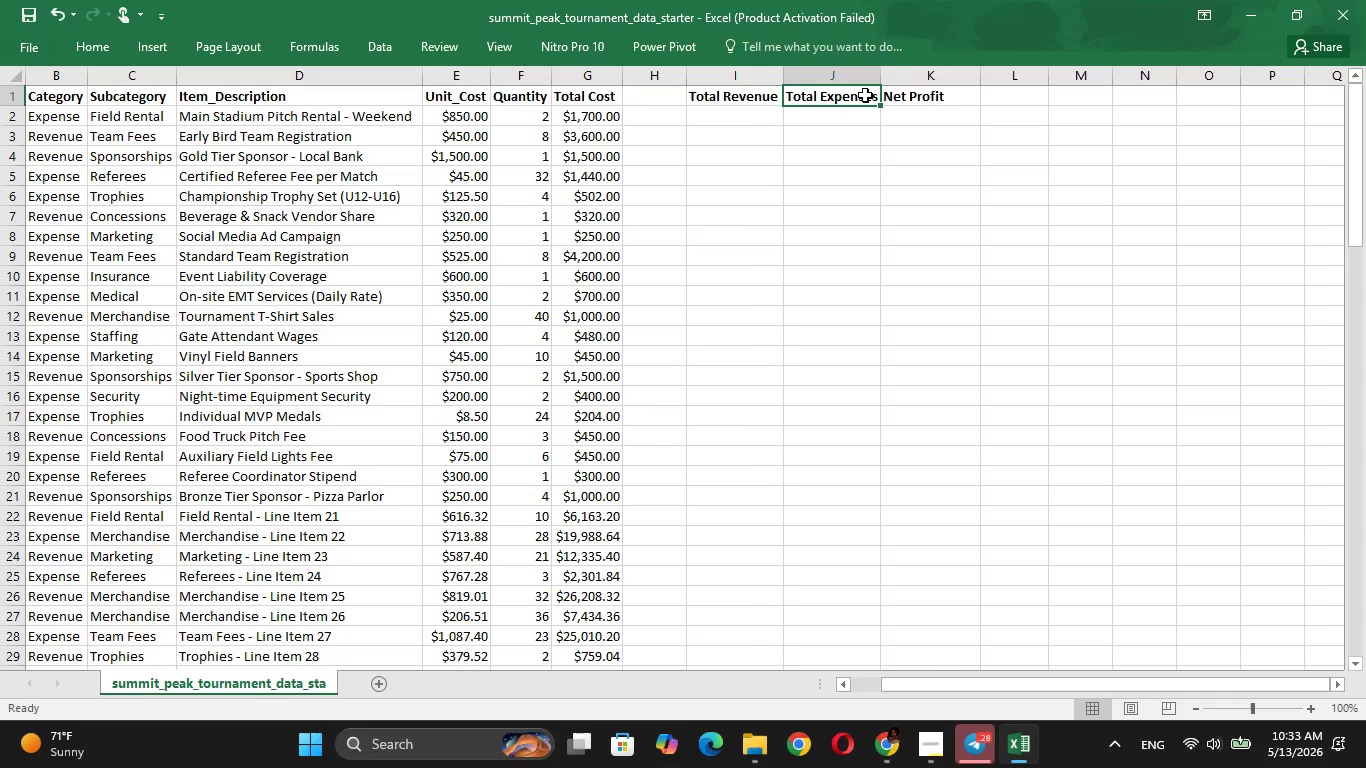 
key(Control+C)
 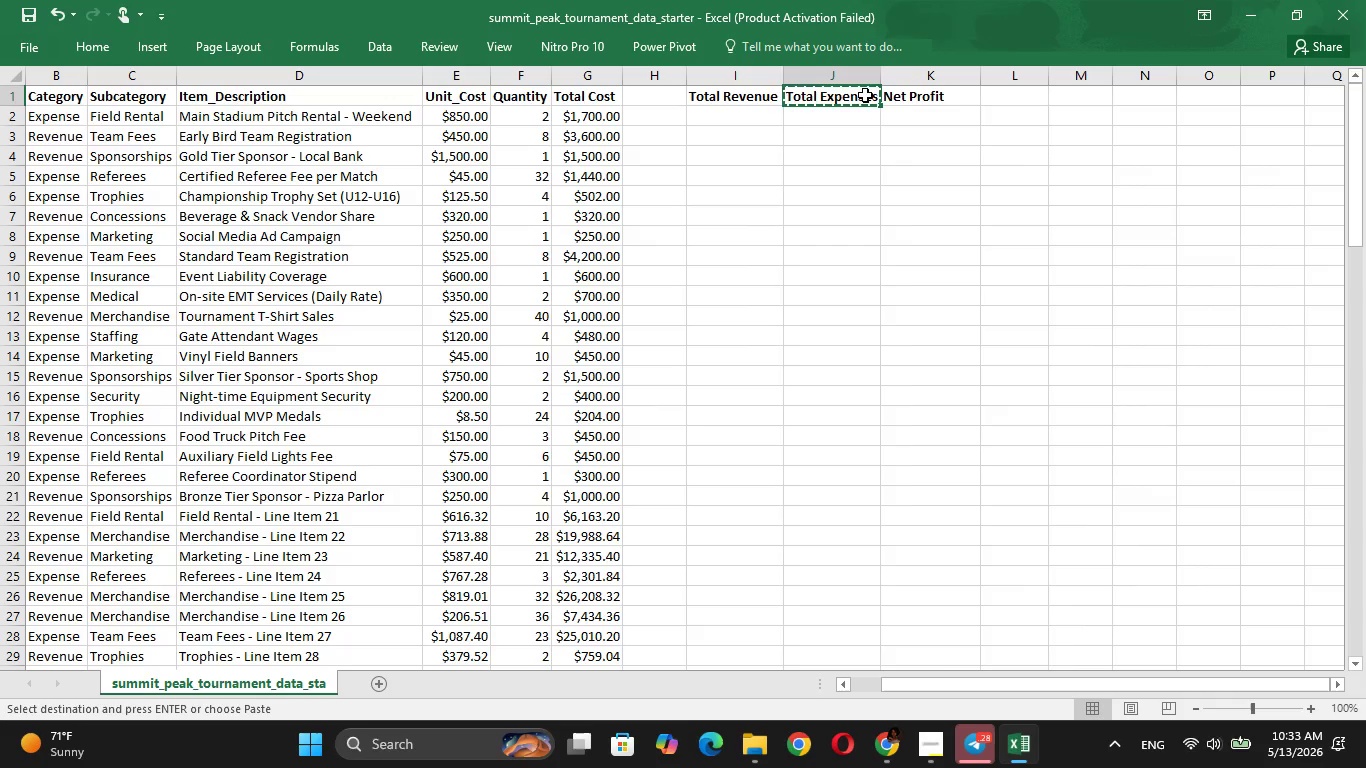 
key(ArrowDown)
 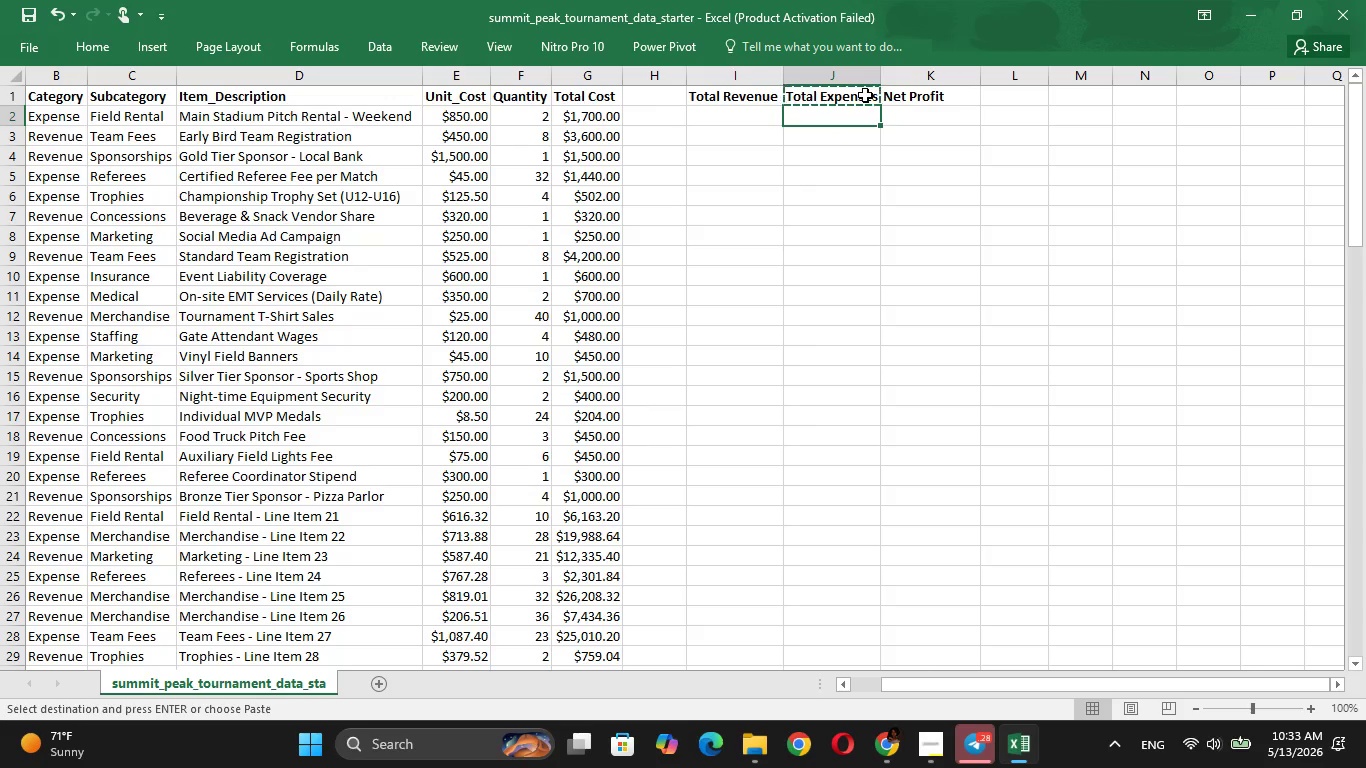 
key(ArrowLeft)
 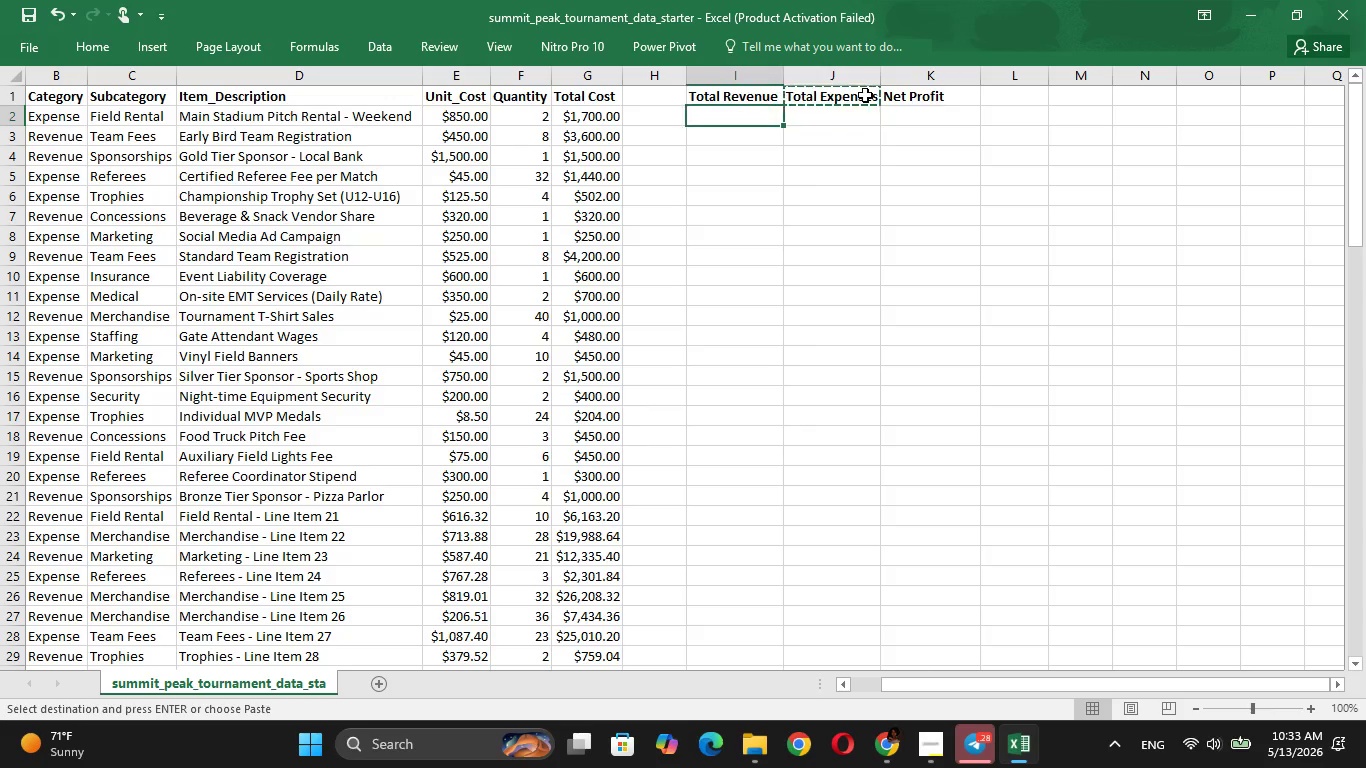 
key(Control+V)
 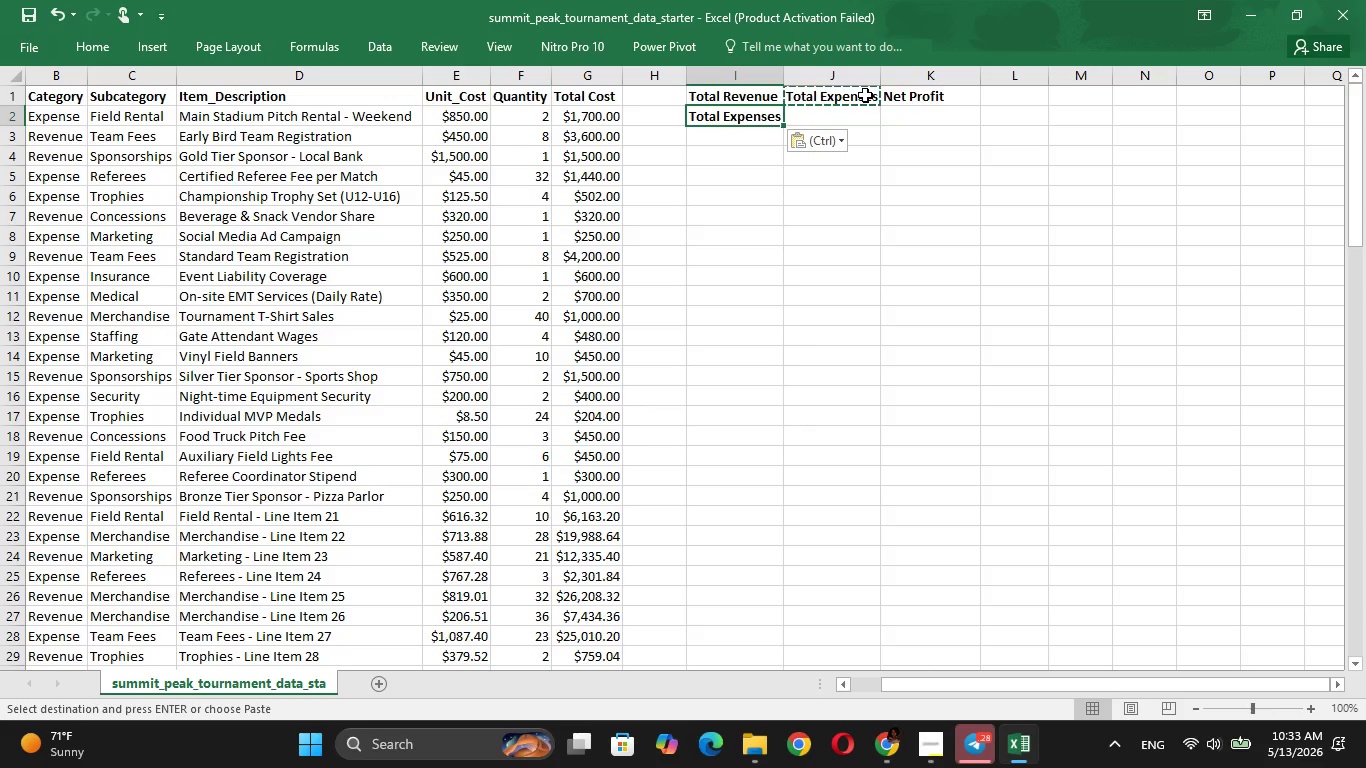 
key(ArrowRight)
 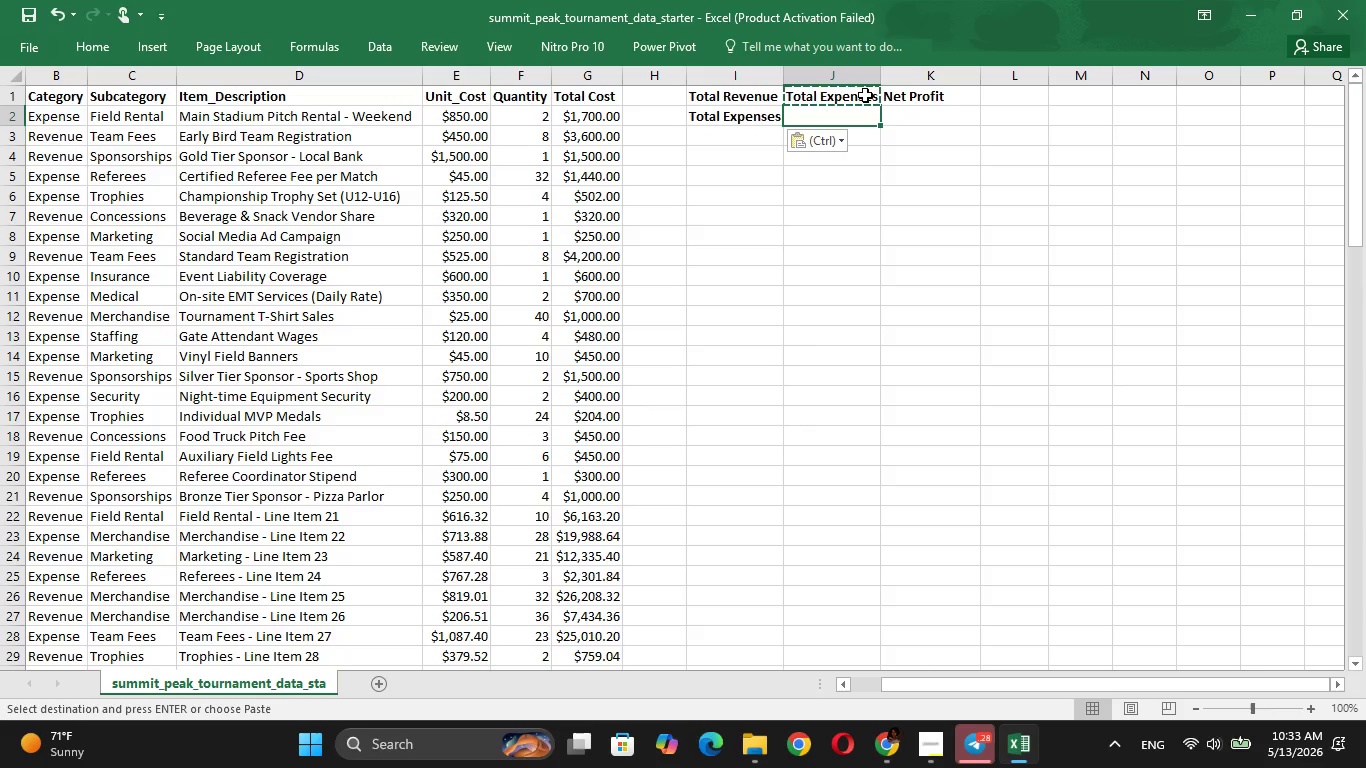 
key(ArrowUp)
 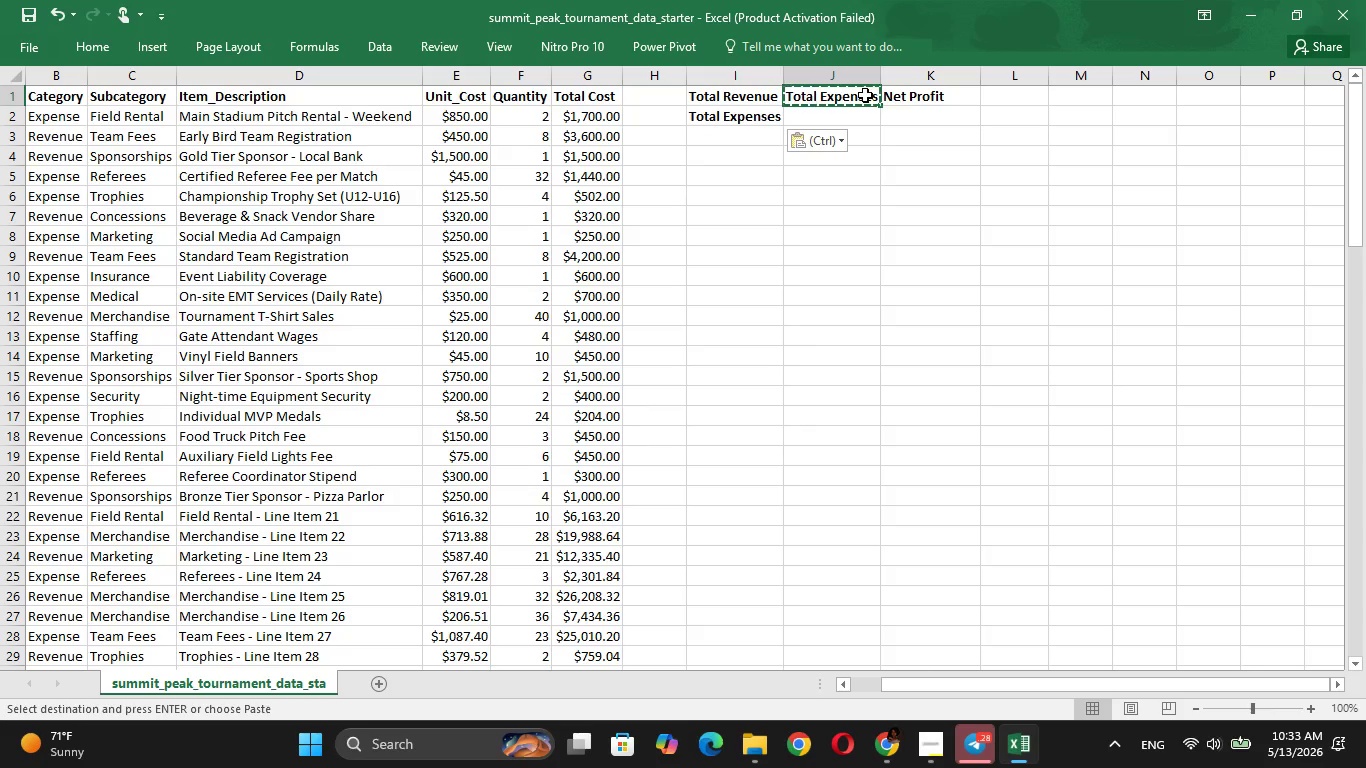 
key(Backspace)
 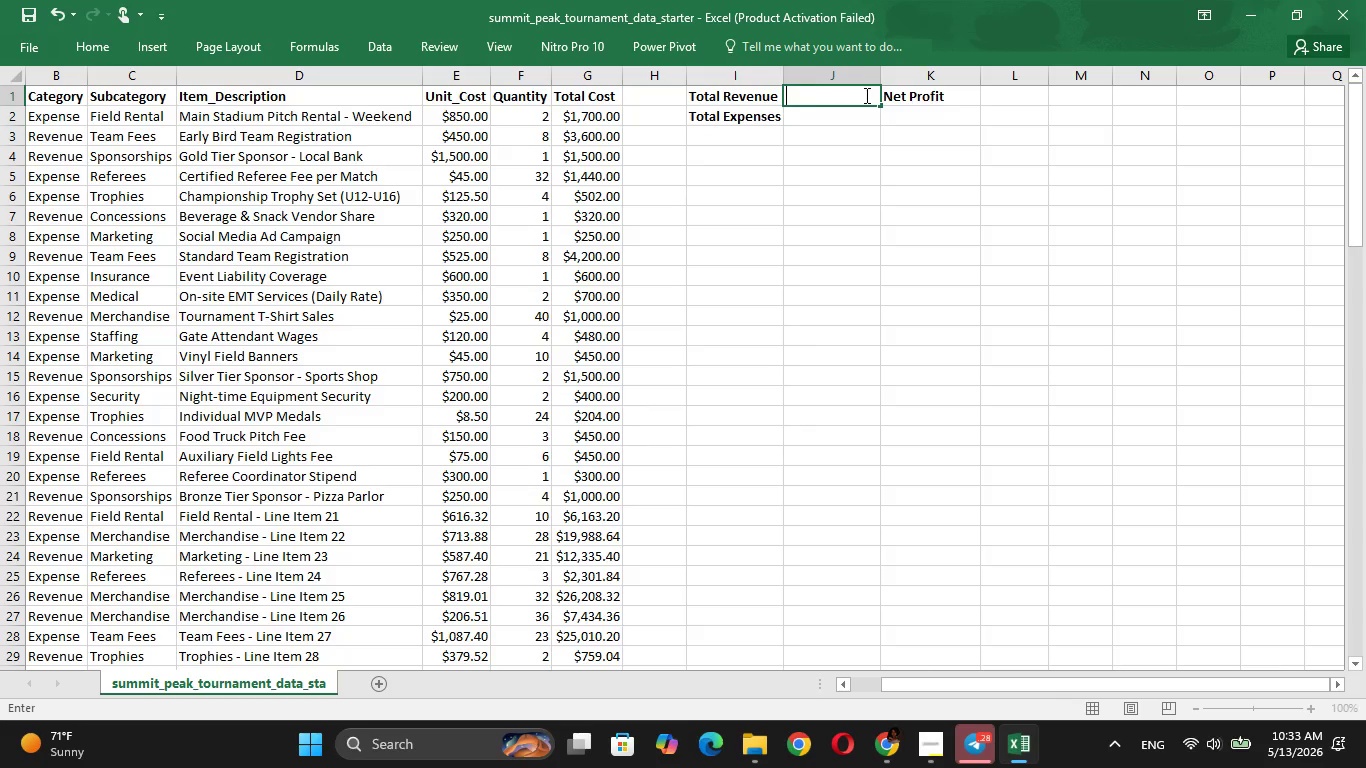 
key(ArrowRight)
 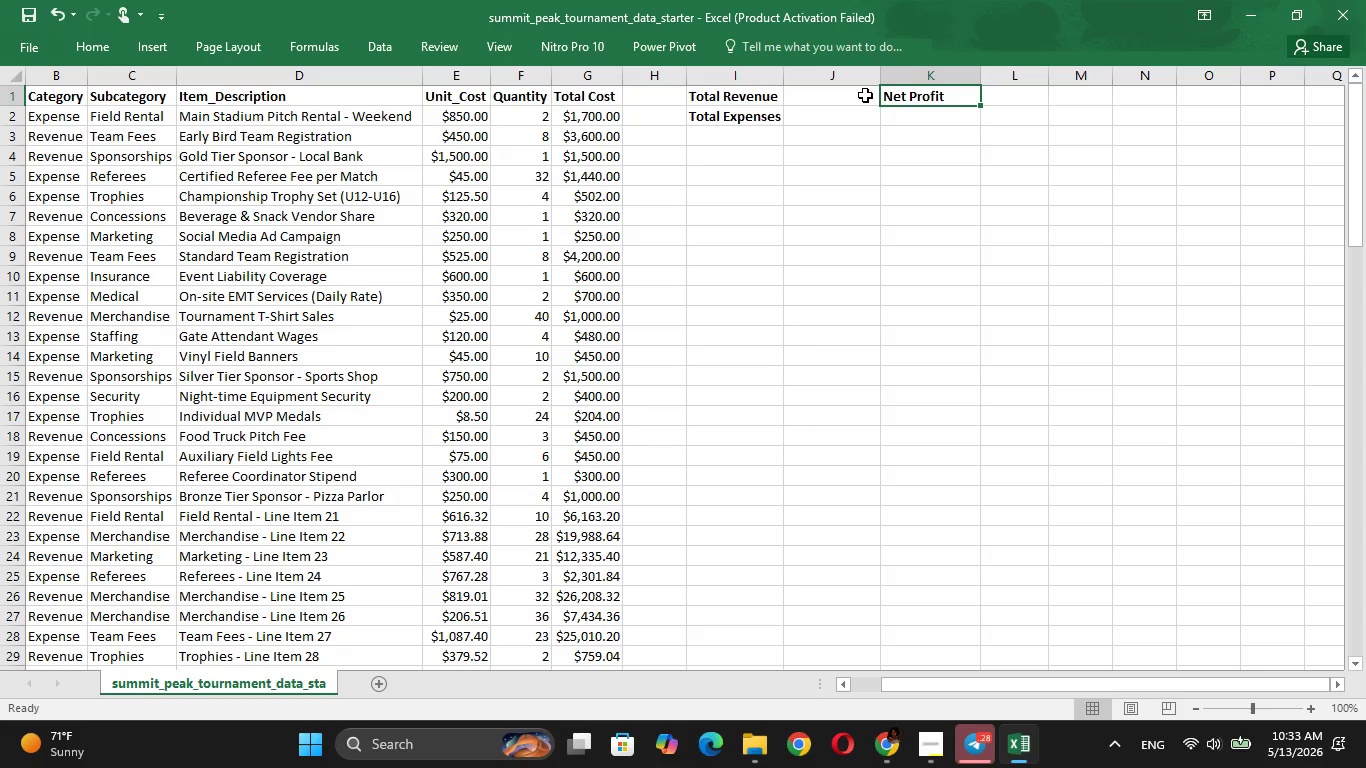 
key(Control+C)
 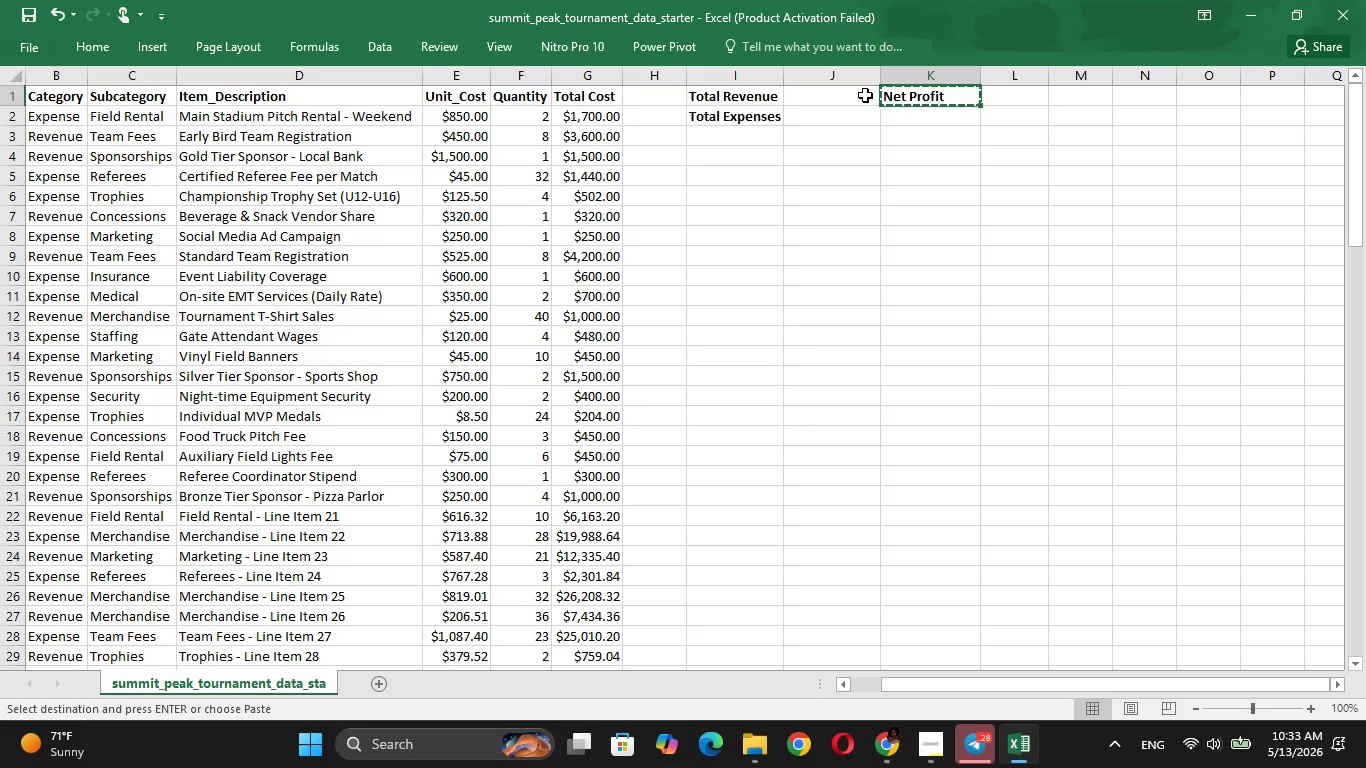 
key(ArrowDown)
 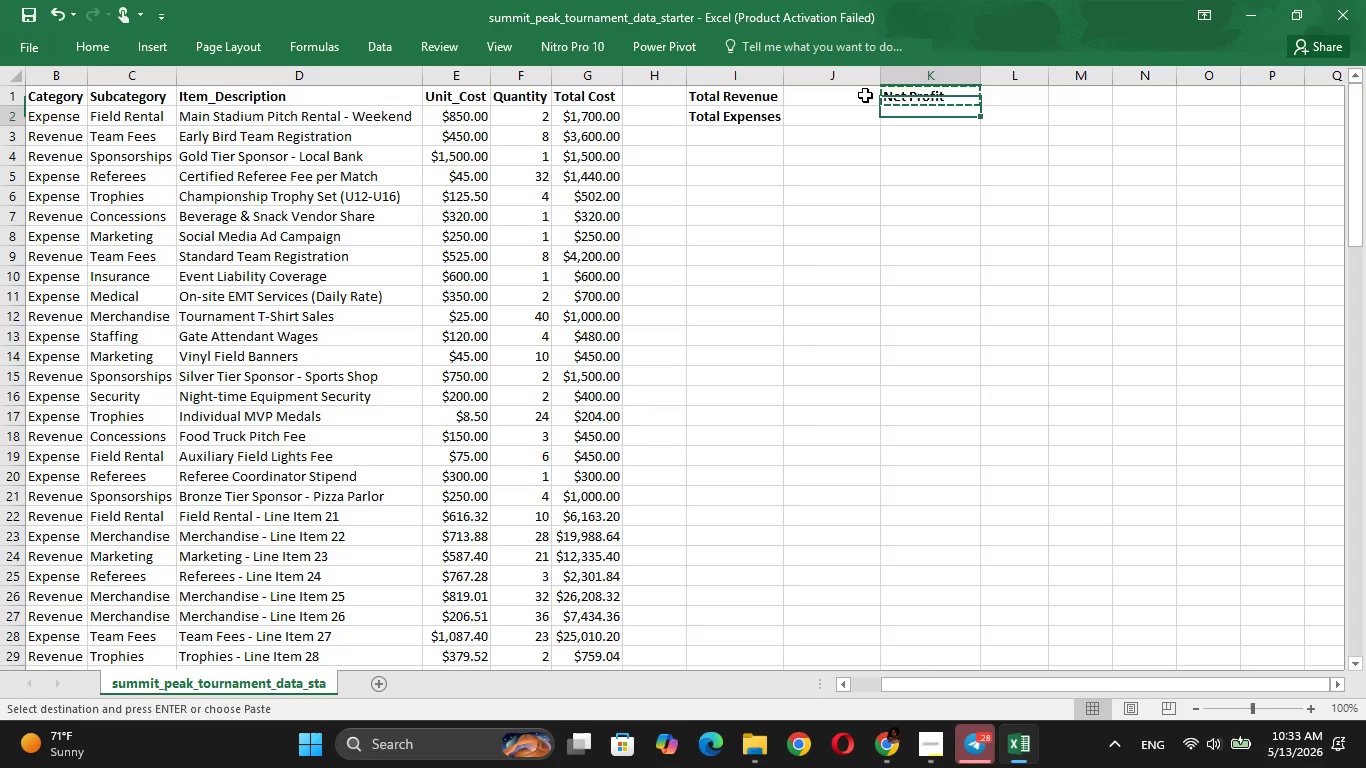 
key(ArrowDown)
 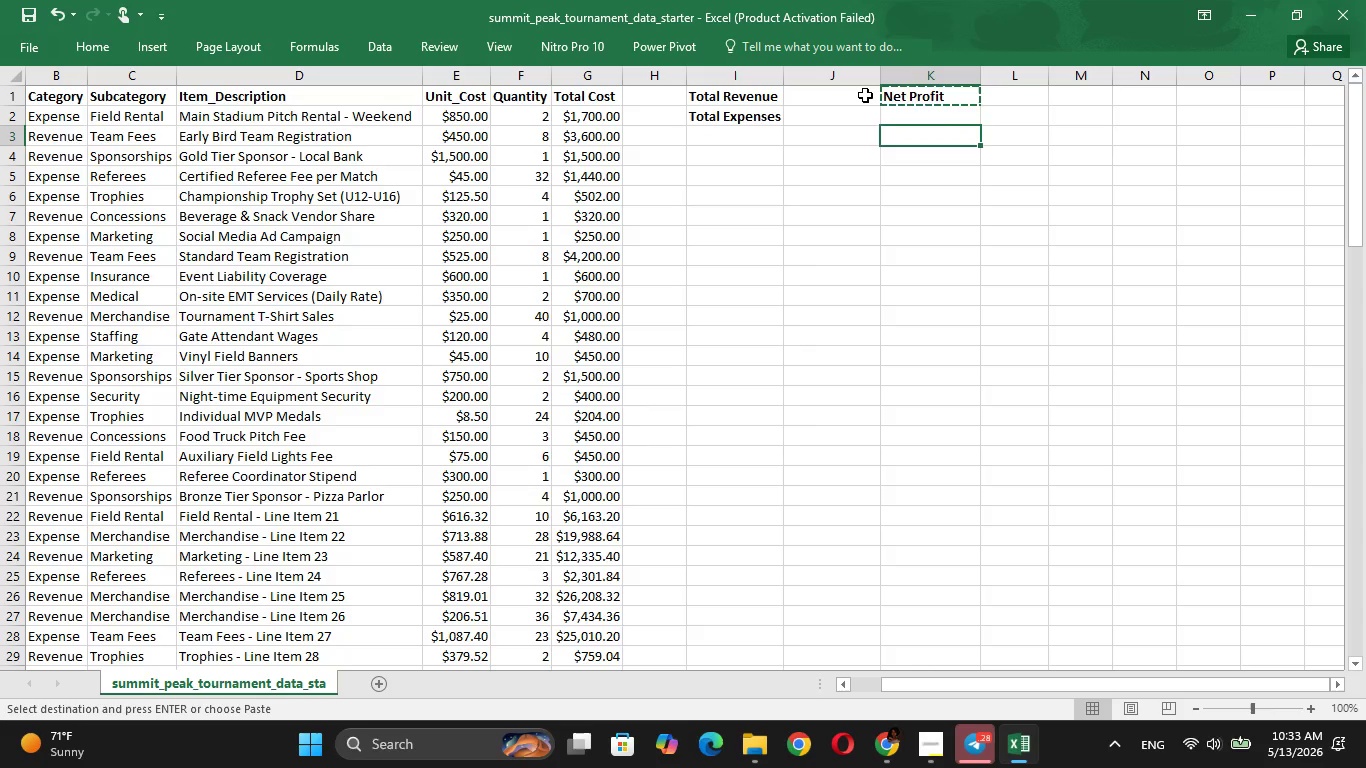 
key(ArrowDown)
 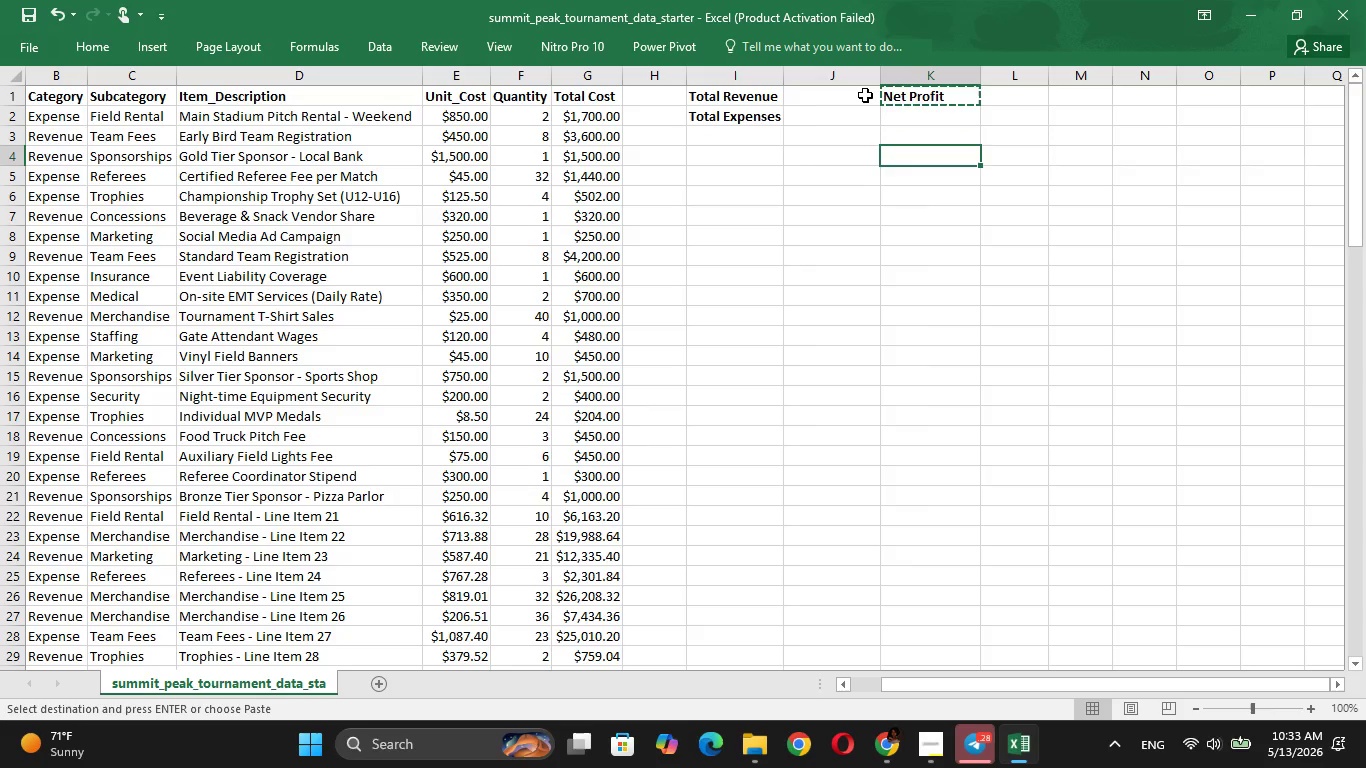 
key(ArrowLeft)
 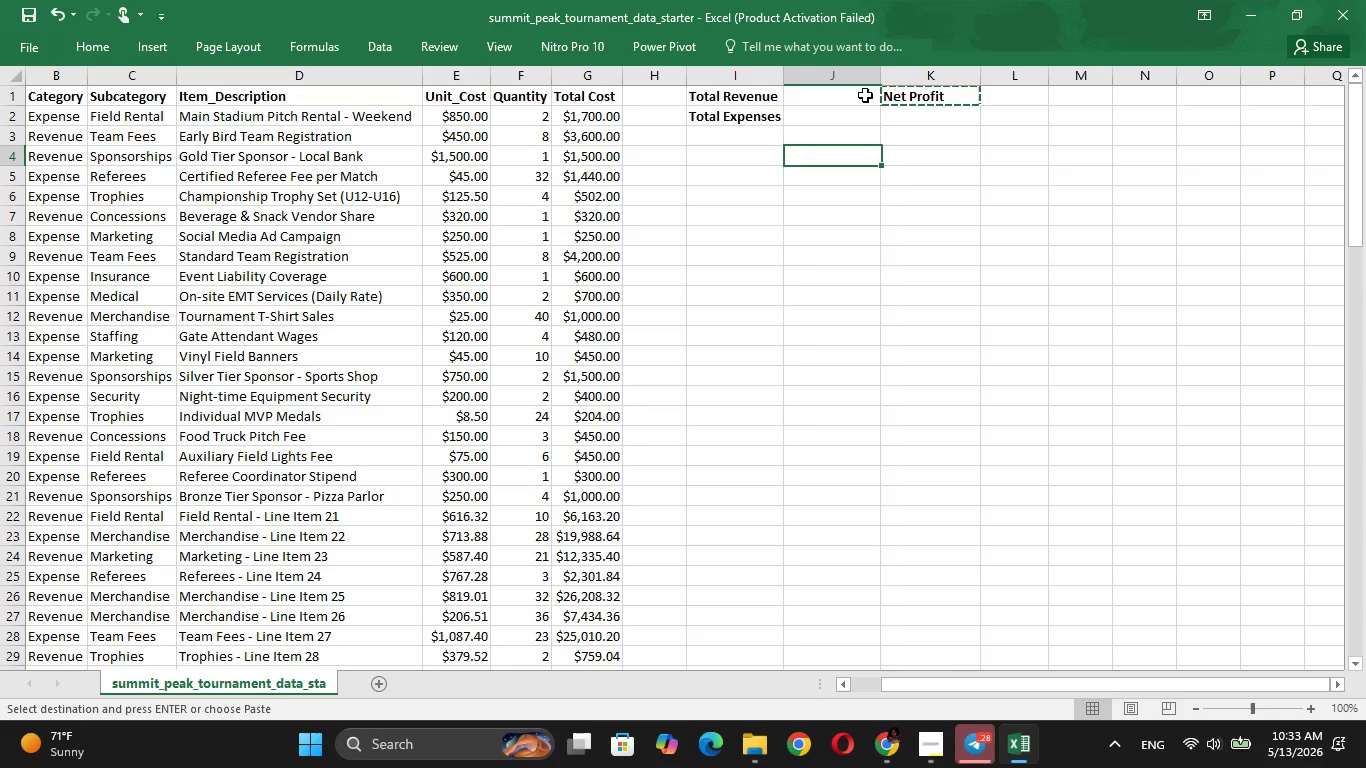 
key(ArrowLeft)
 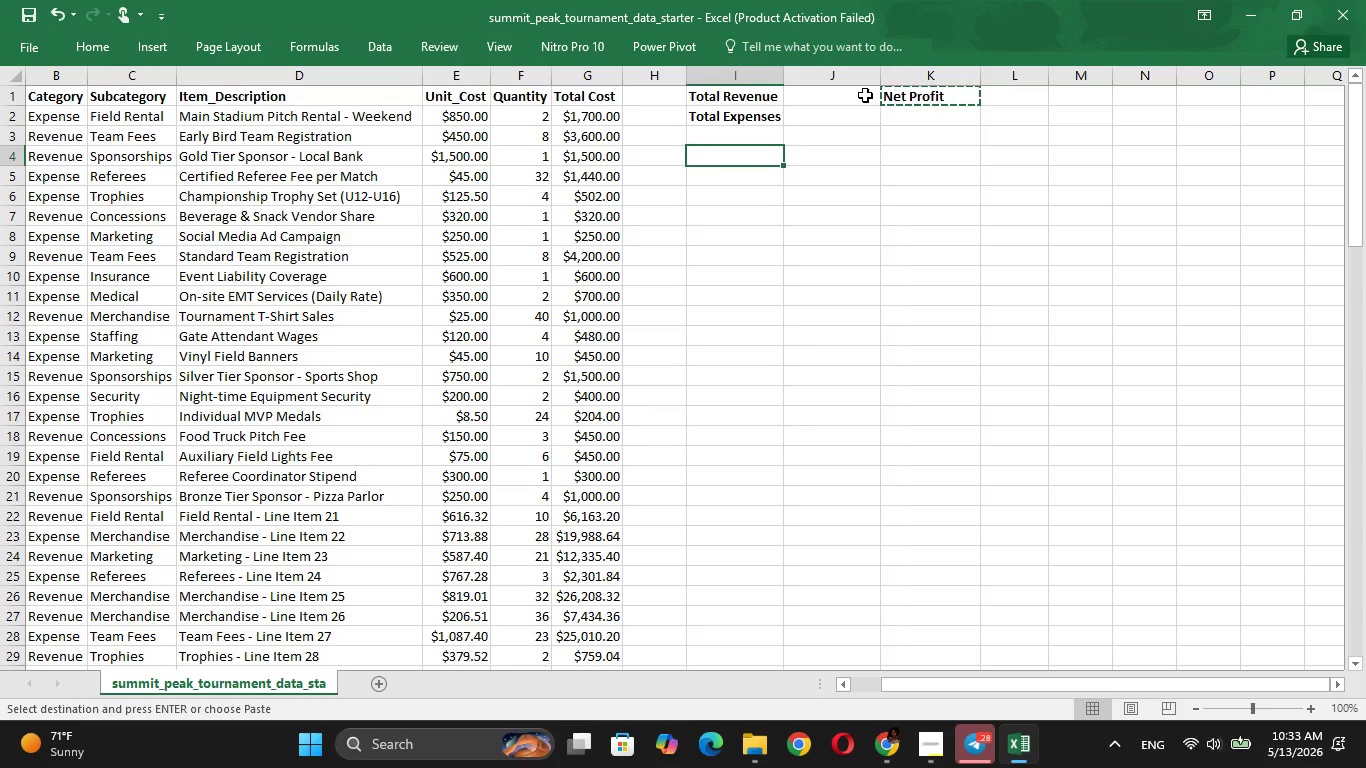 
key(ArrowUp)
 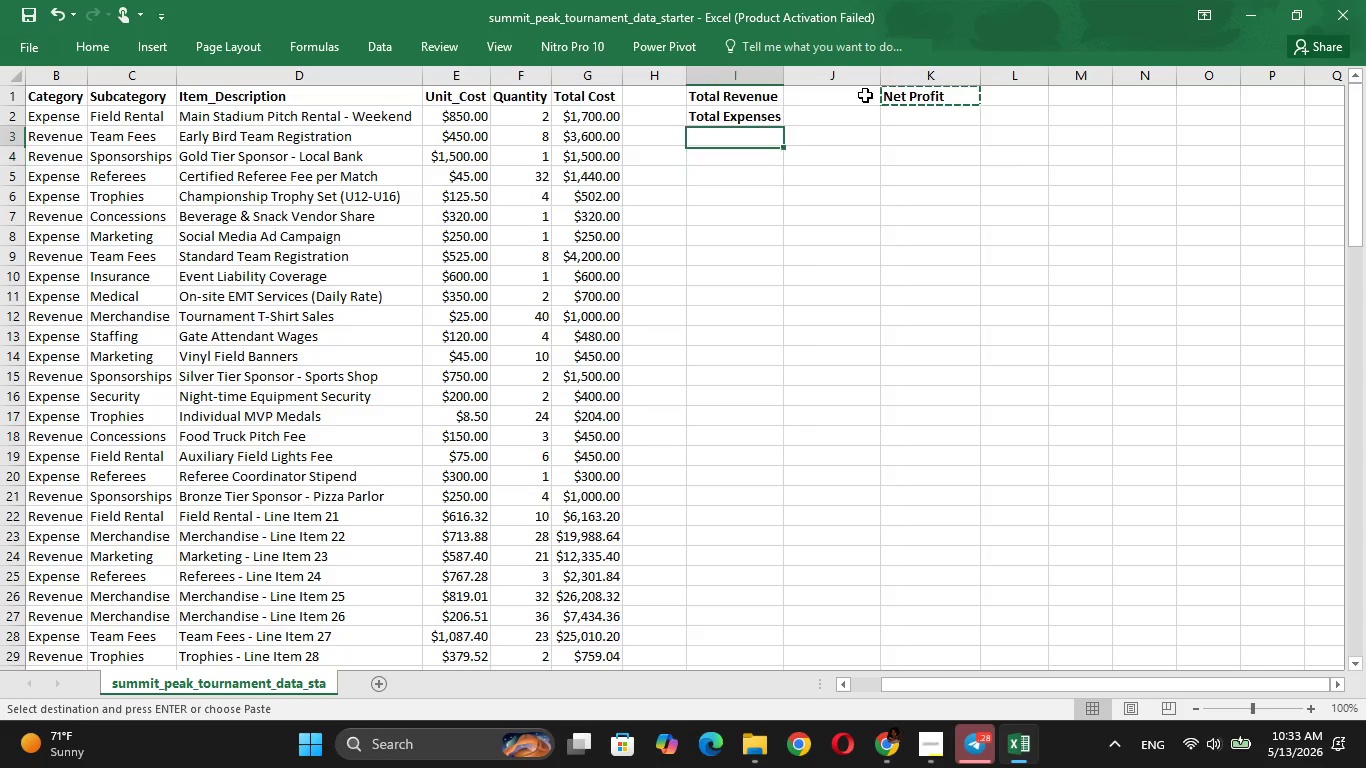 
key(Control+V)
 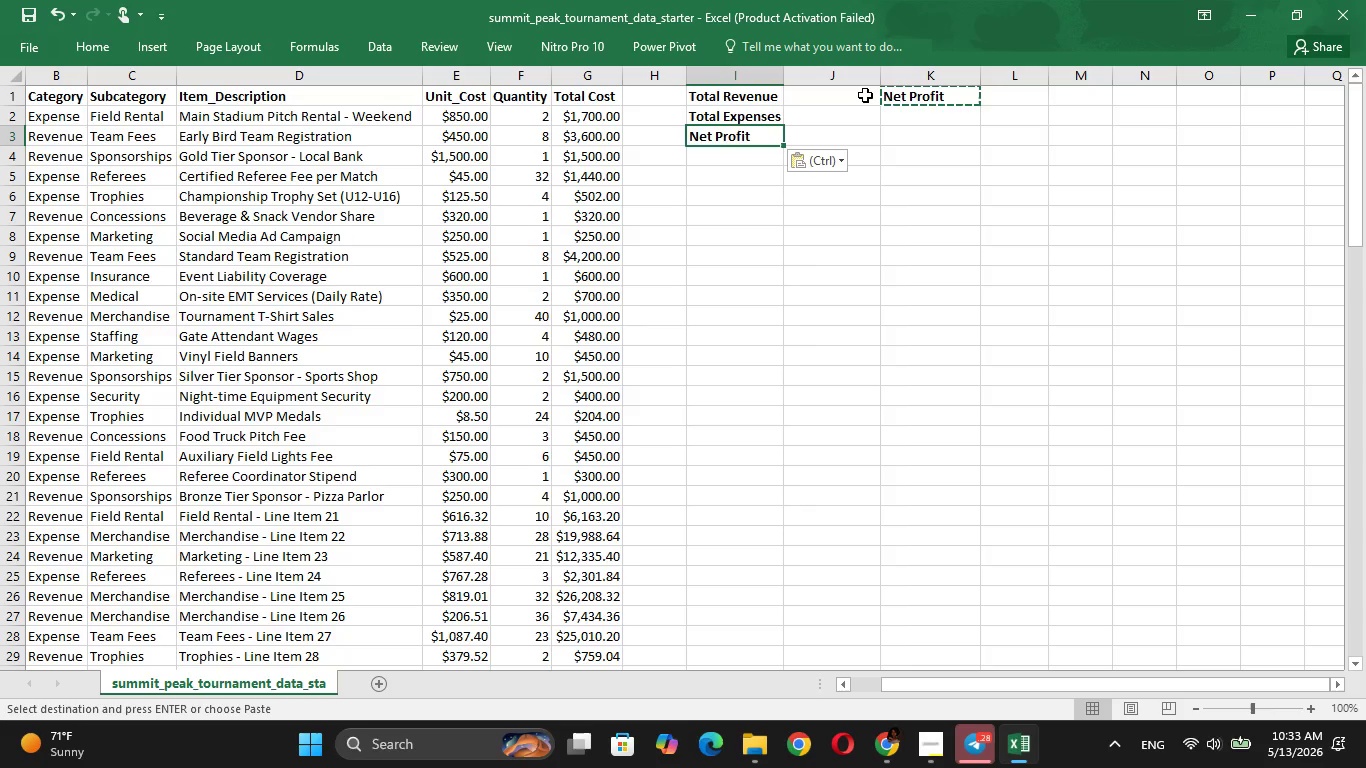 
key(ArrowRight)
 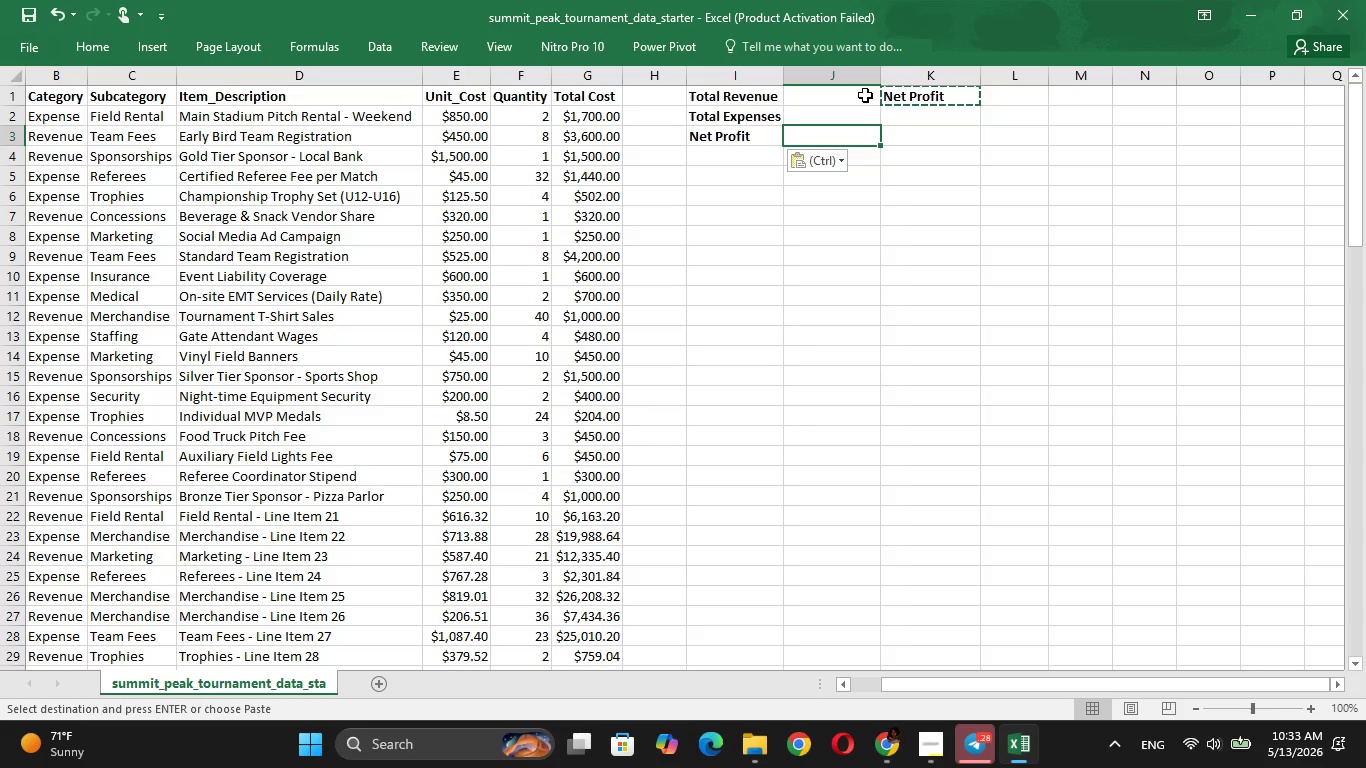 
key(ArrowUp)
 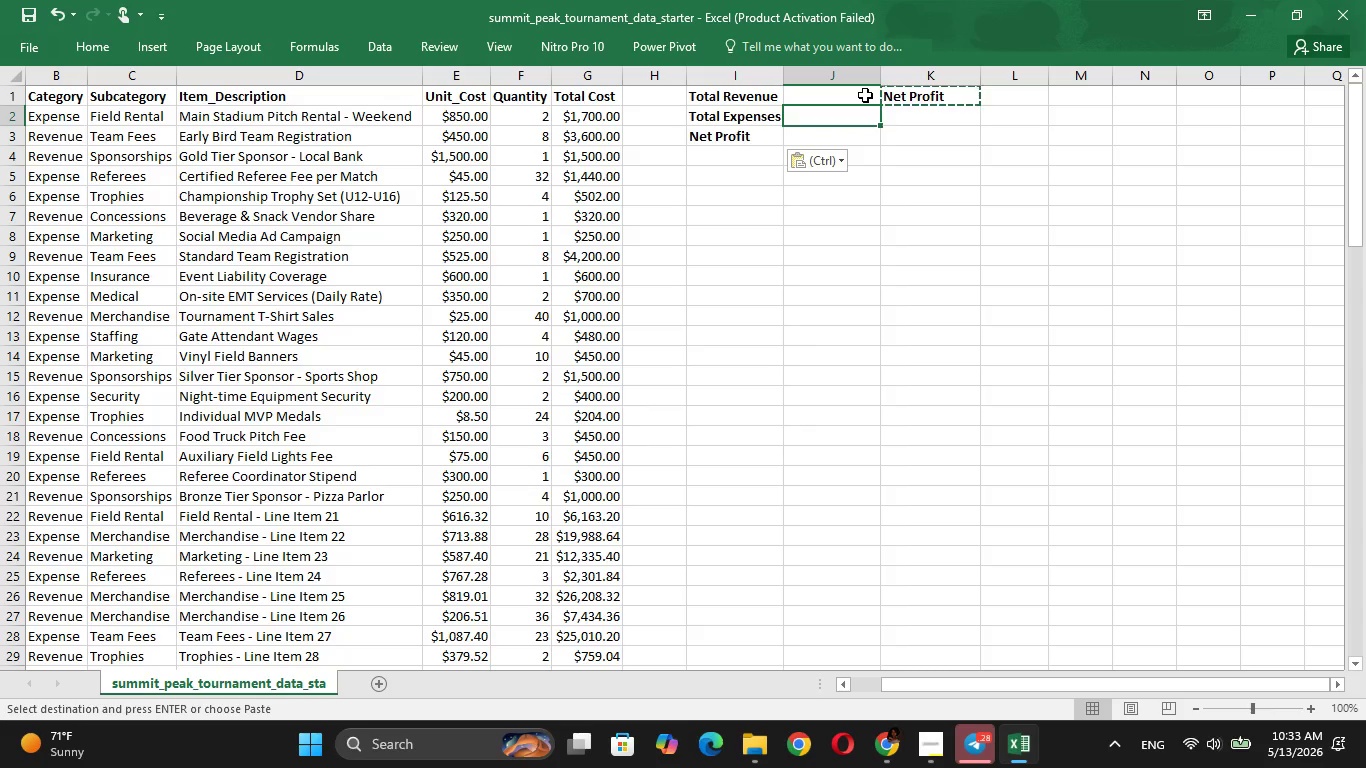 
key(ArrowRight)
 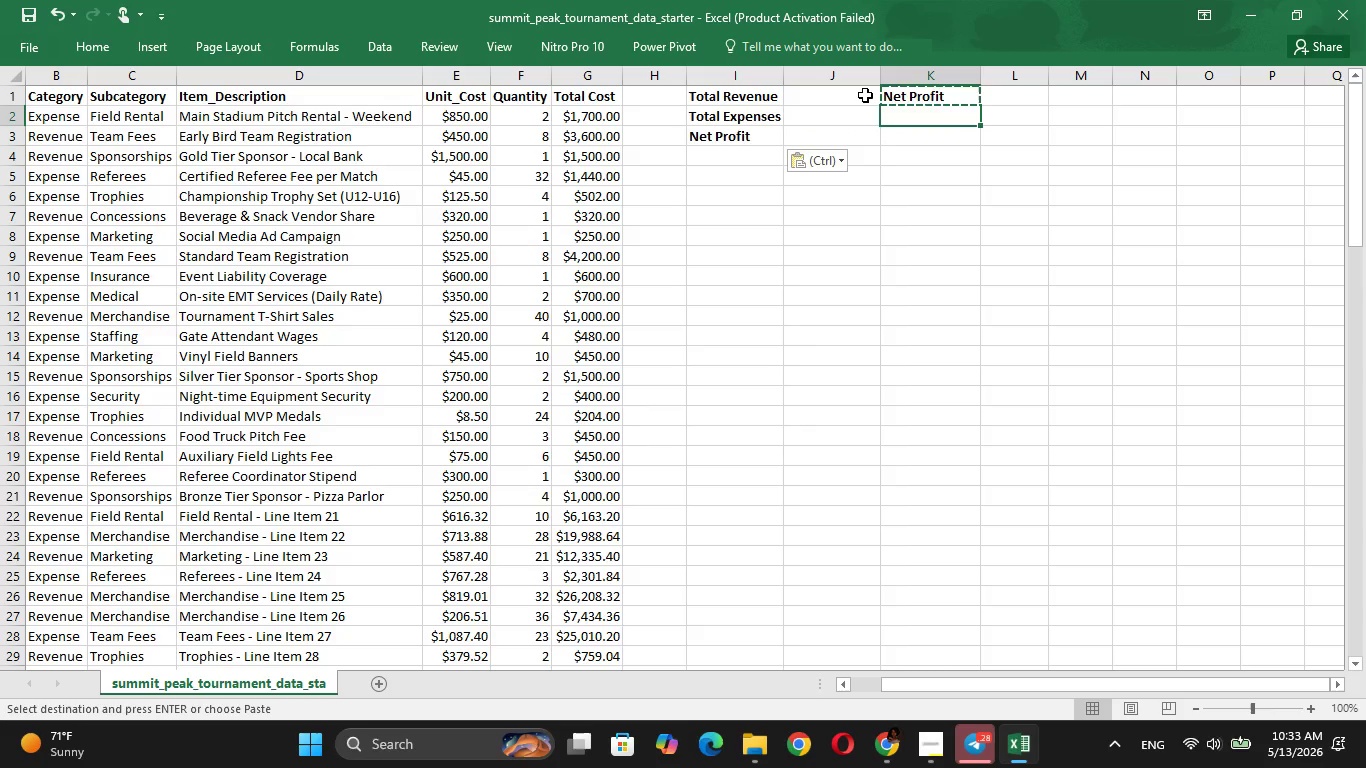 
key(ArrowUp)
 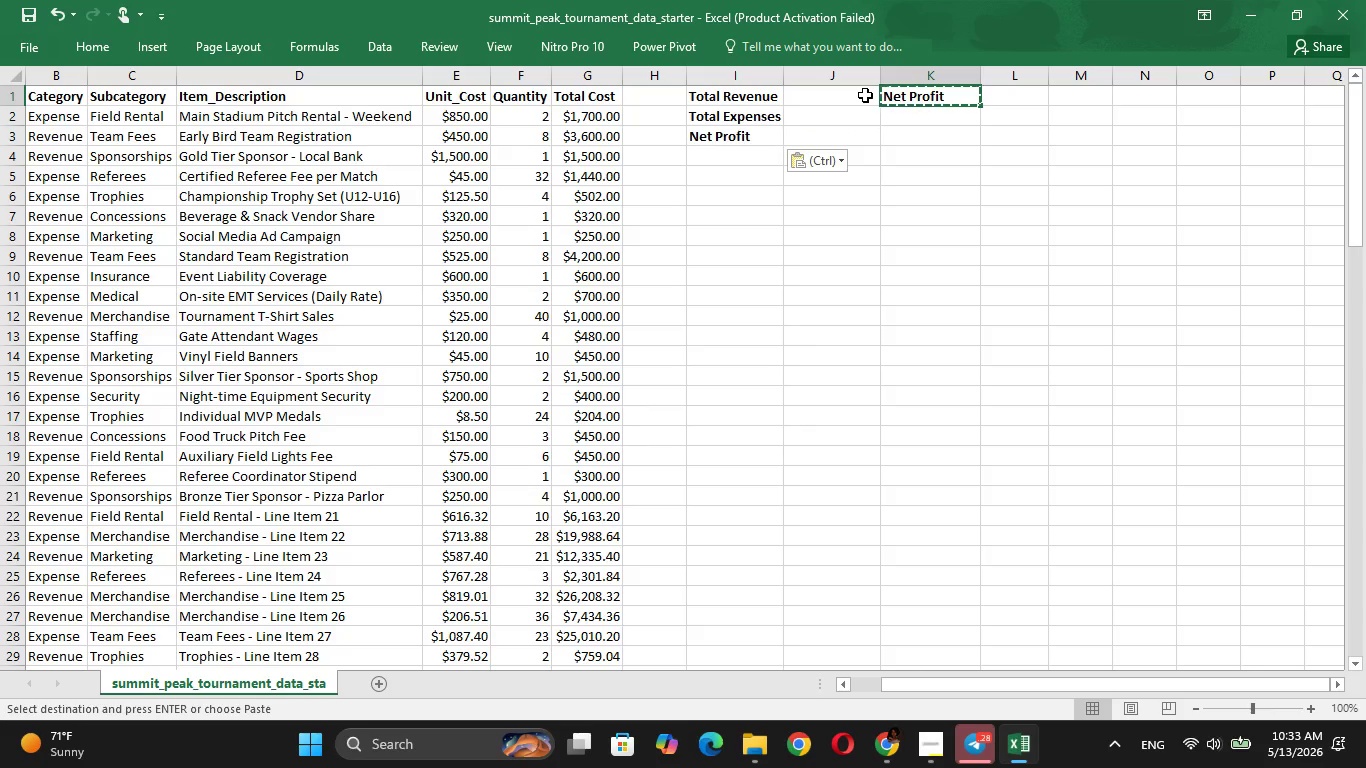 
key(Backspace)
 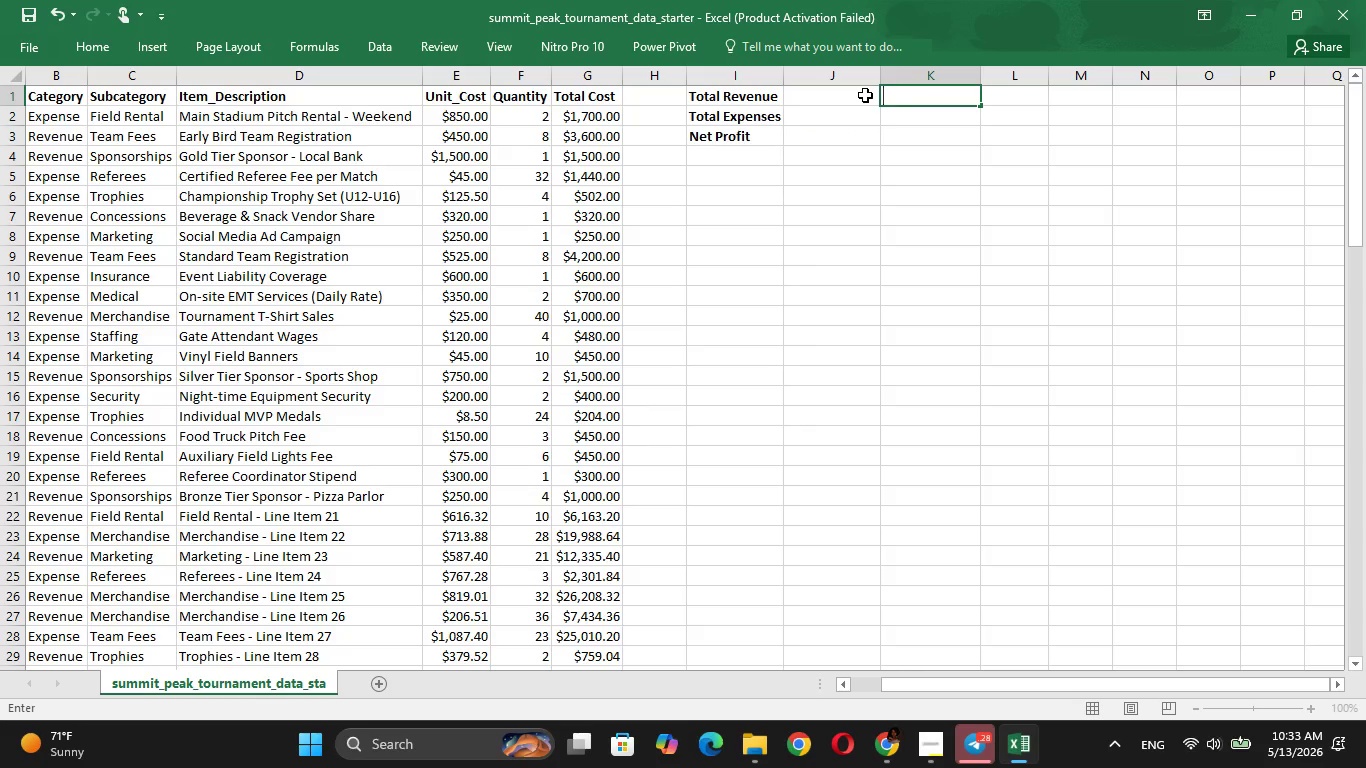 
key(ArrowLeft)
 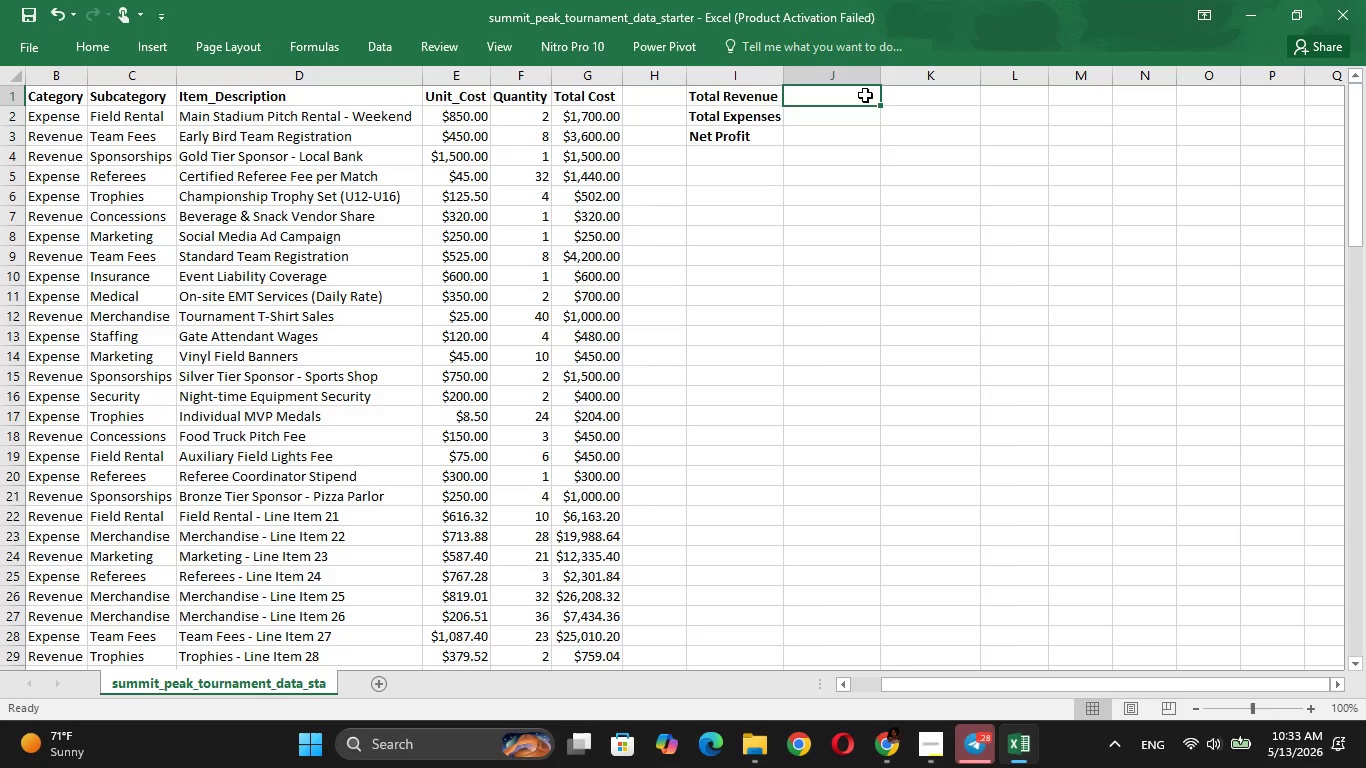 
key(ArrowLeft)
 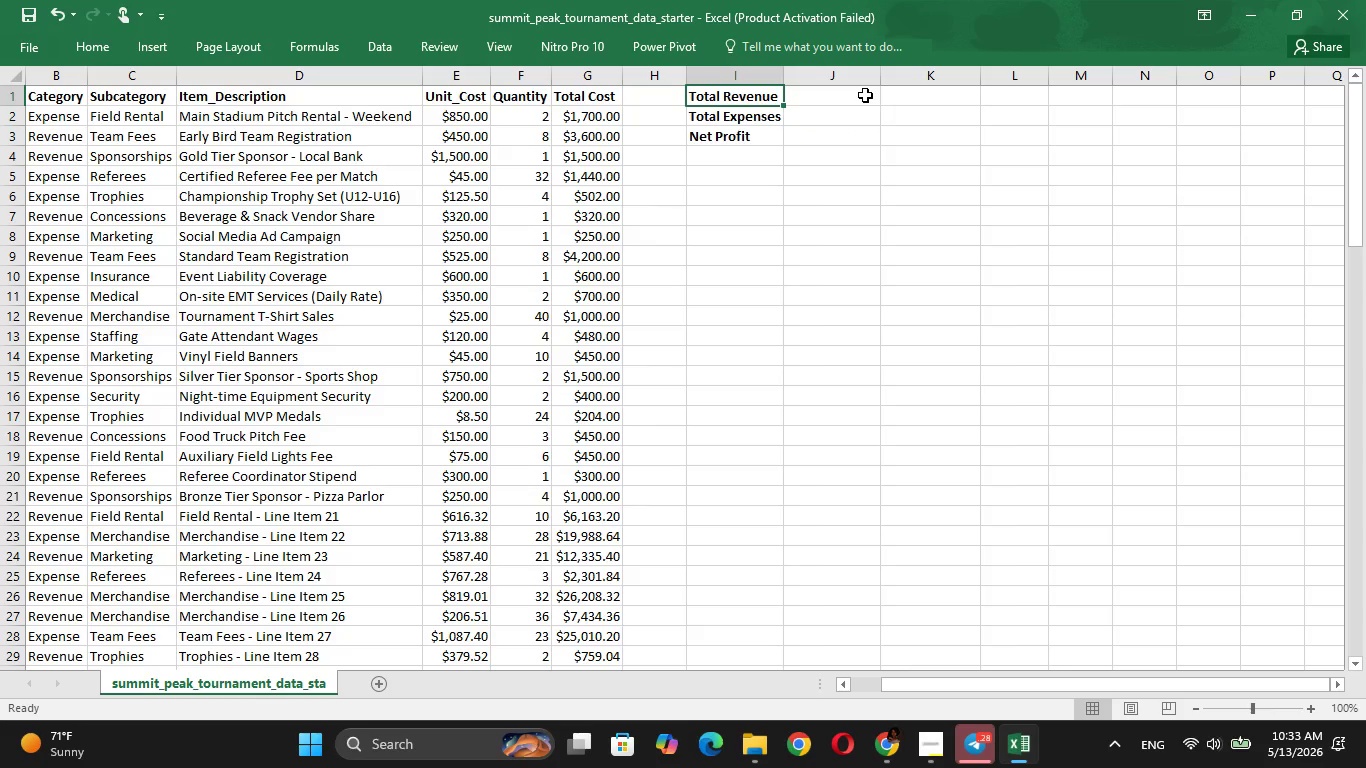 
key(ArrowRight)
 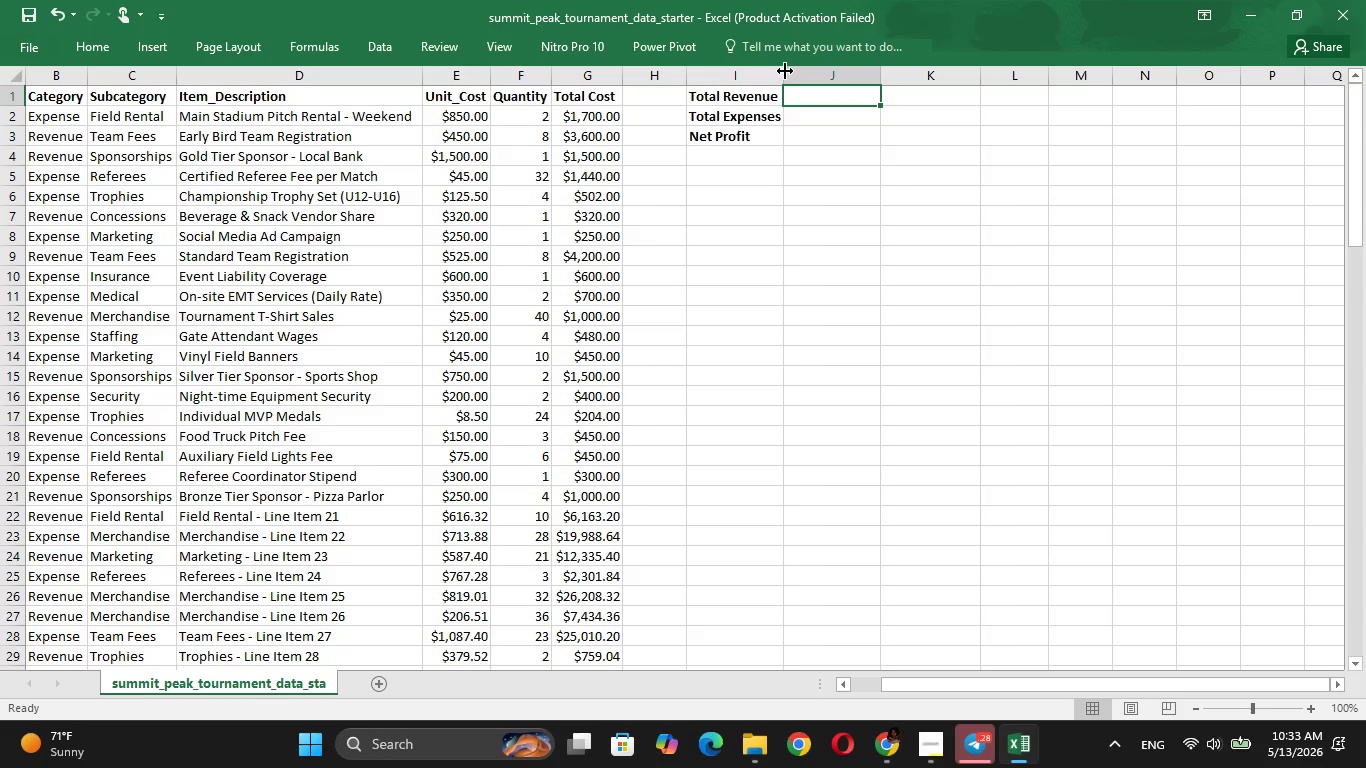 
double_click([785, 71])
 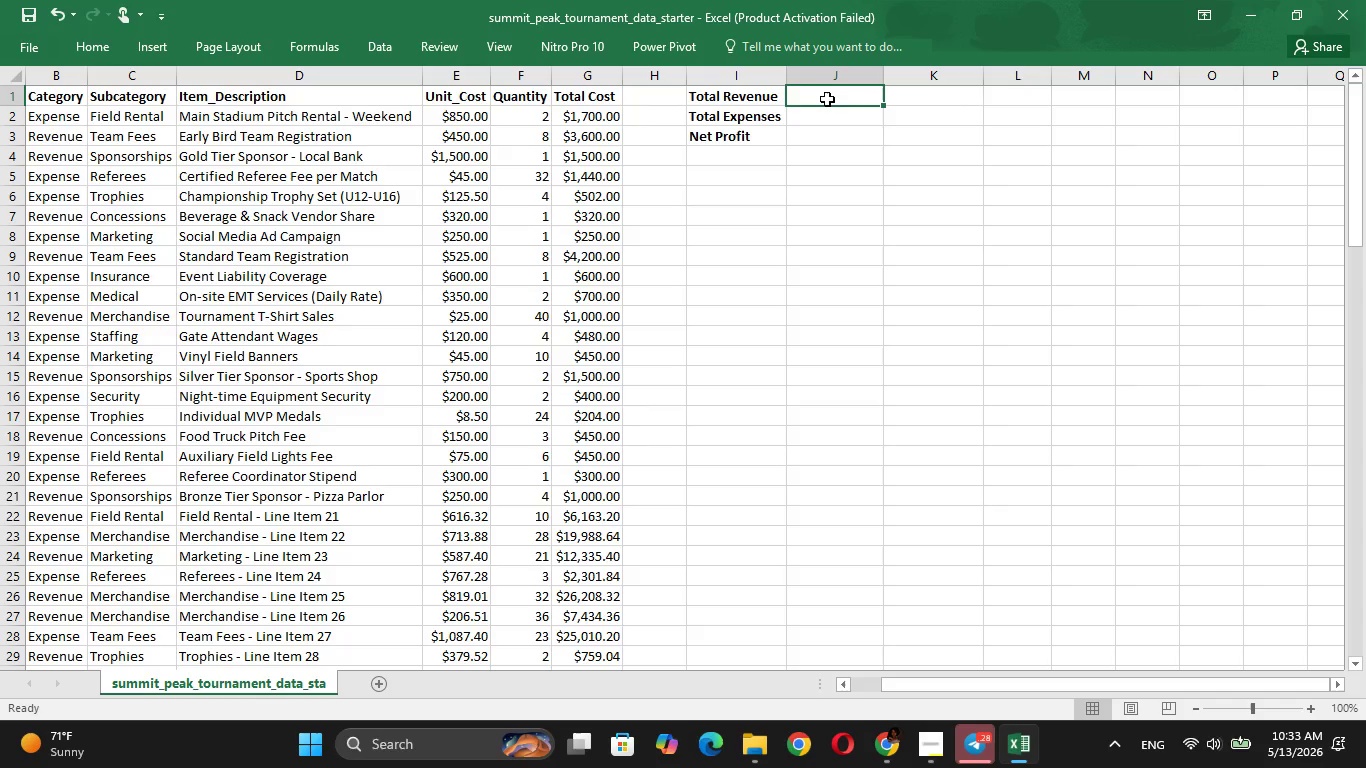 
left_click([827, 90])
 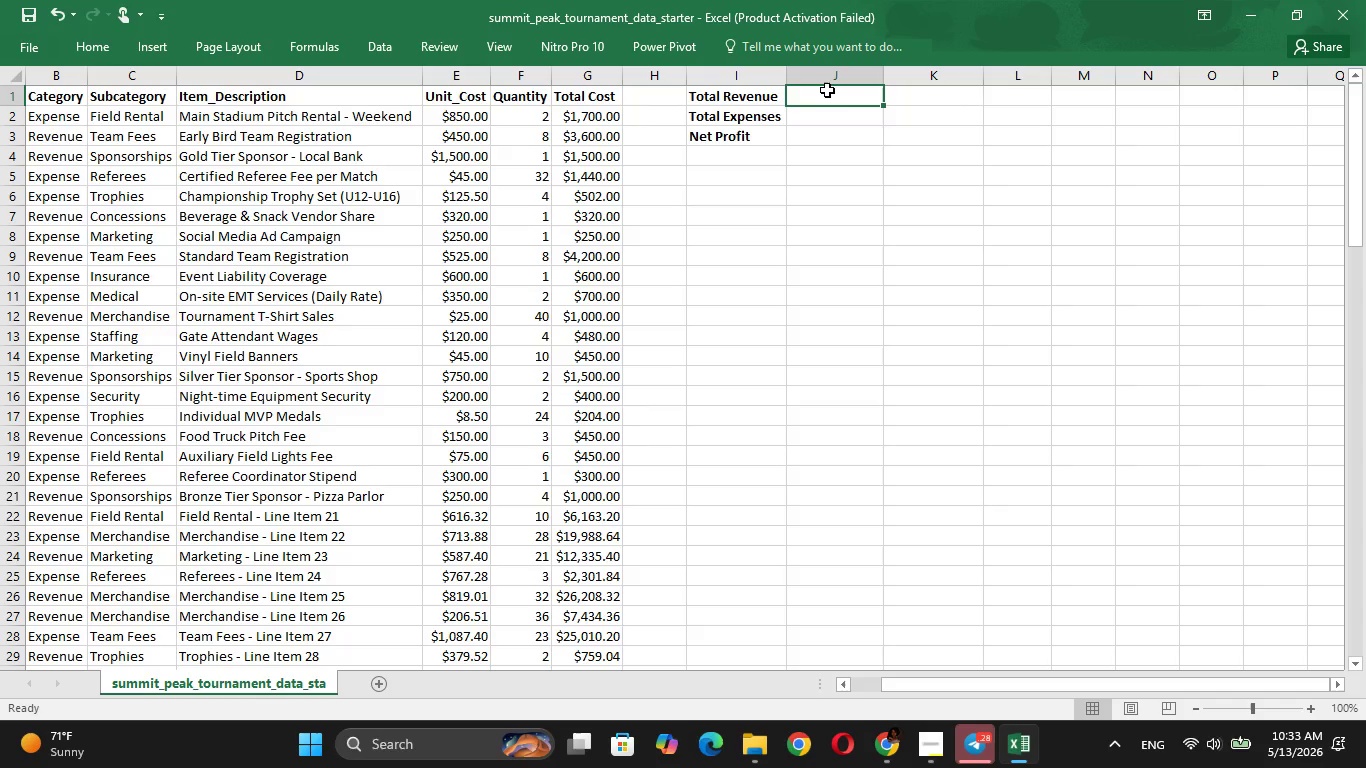 
wait(7.67)
 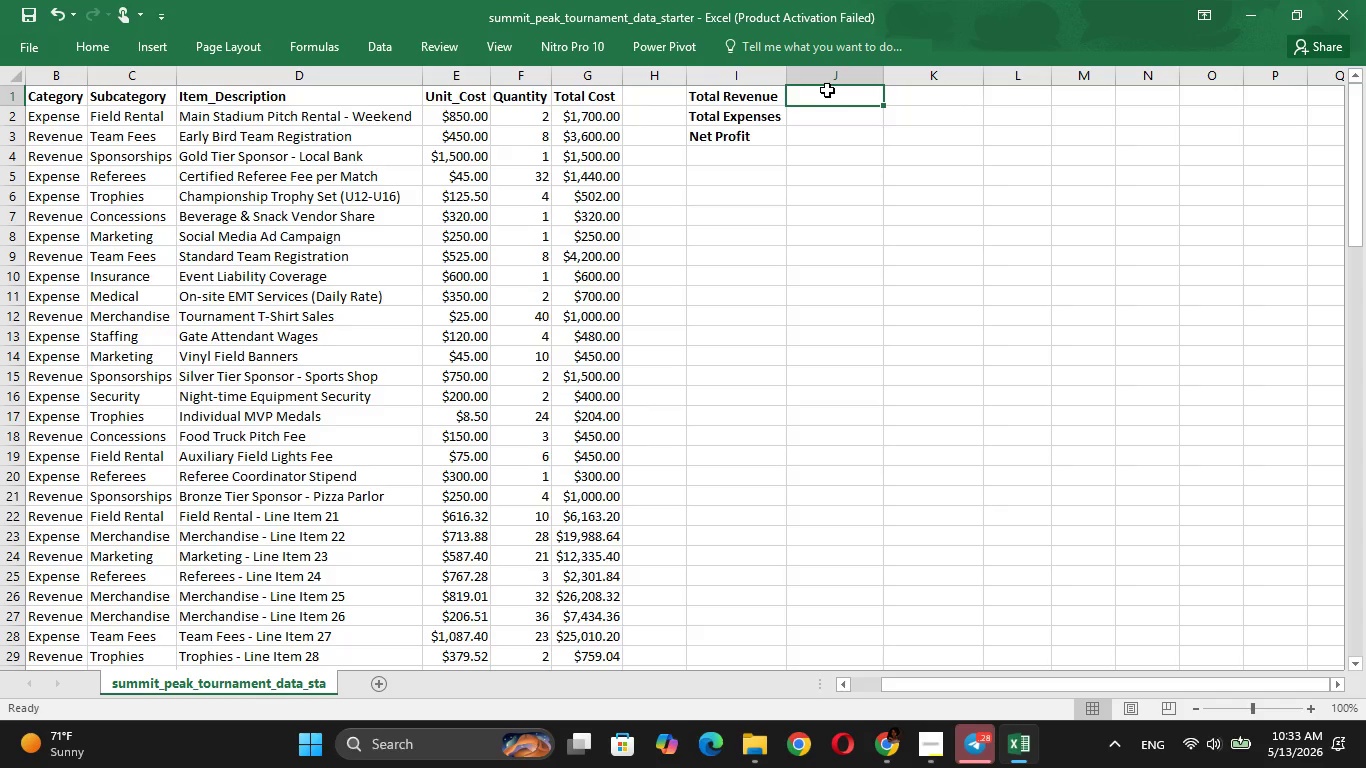 
key(ArrowLeft)
 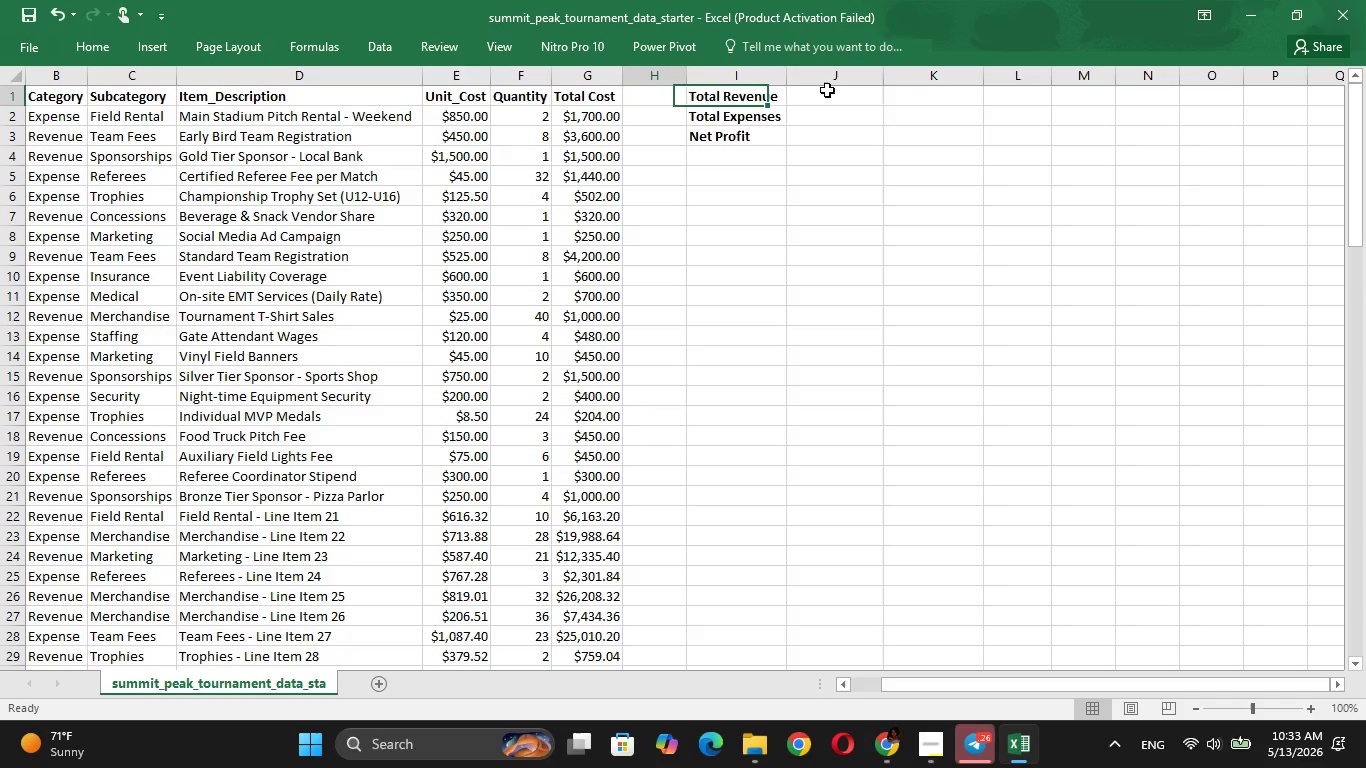 
key(ArrowLeft)
 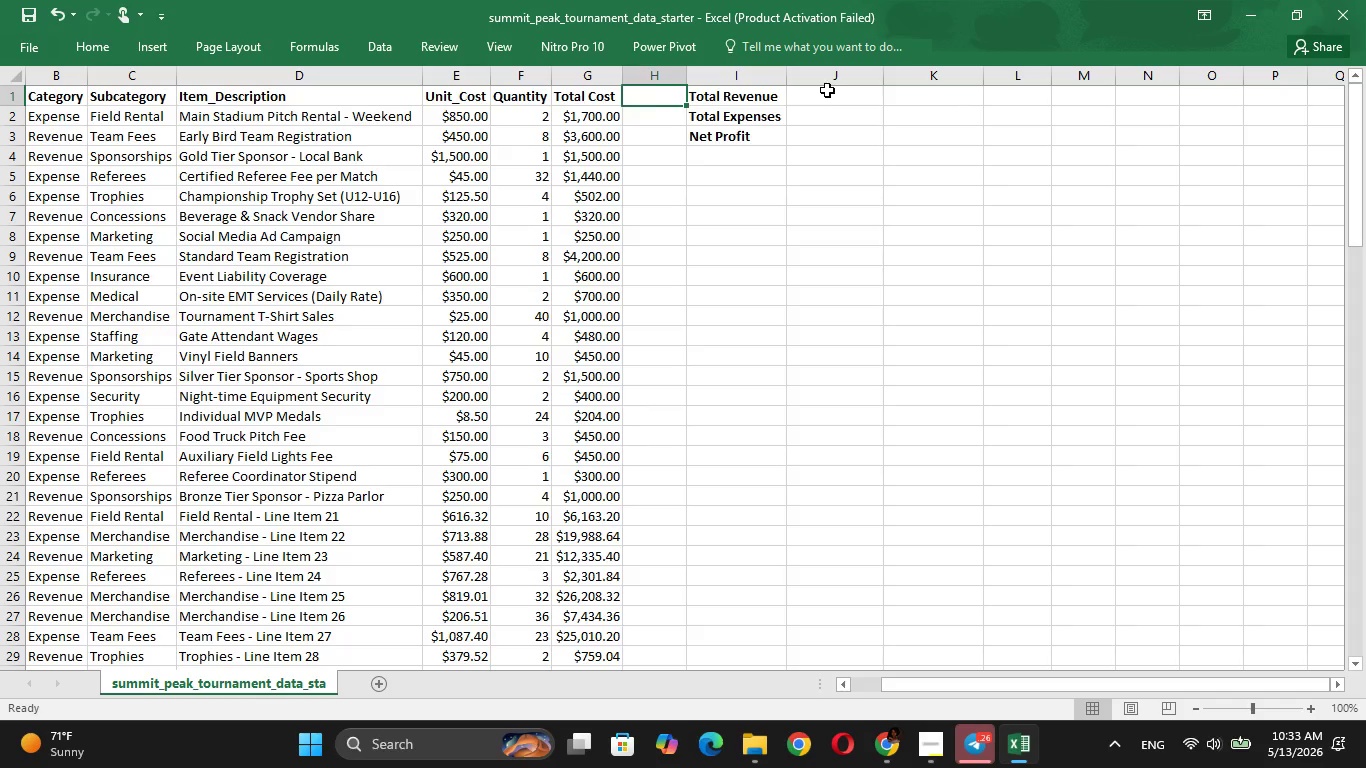 
key(ArrowRight)
 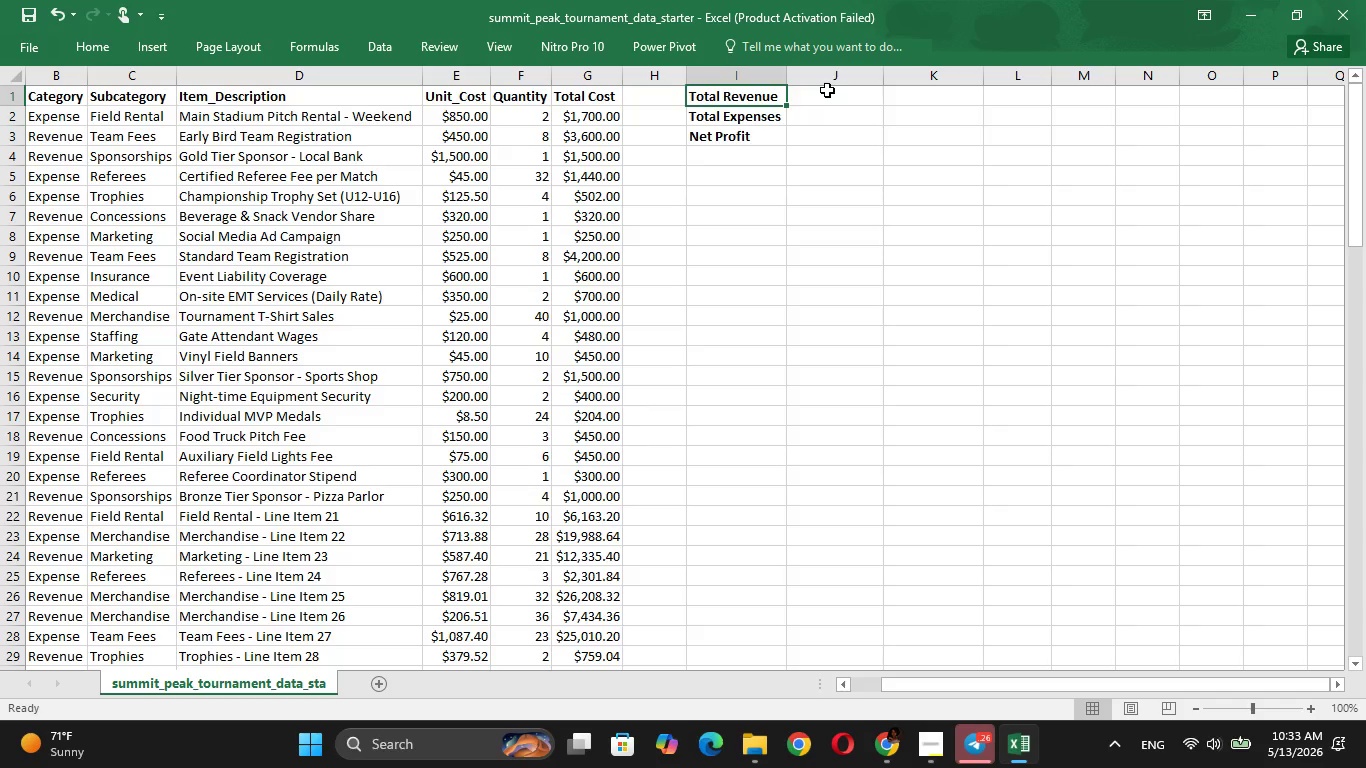 
key(Shift+ArrowDown)
 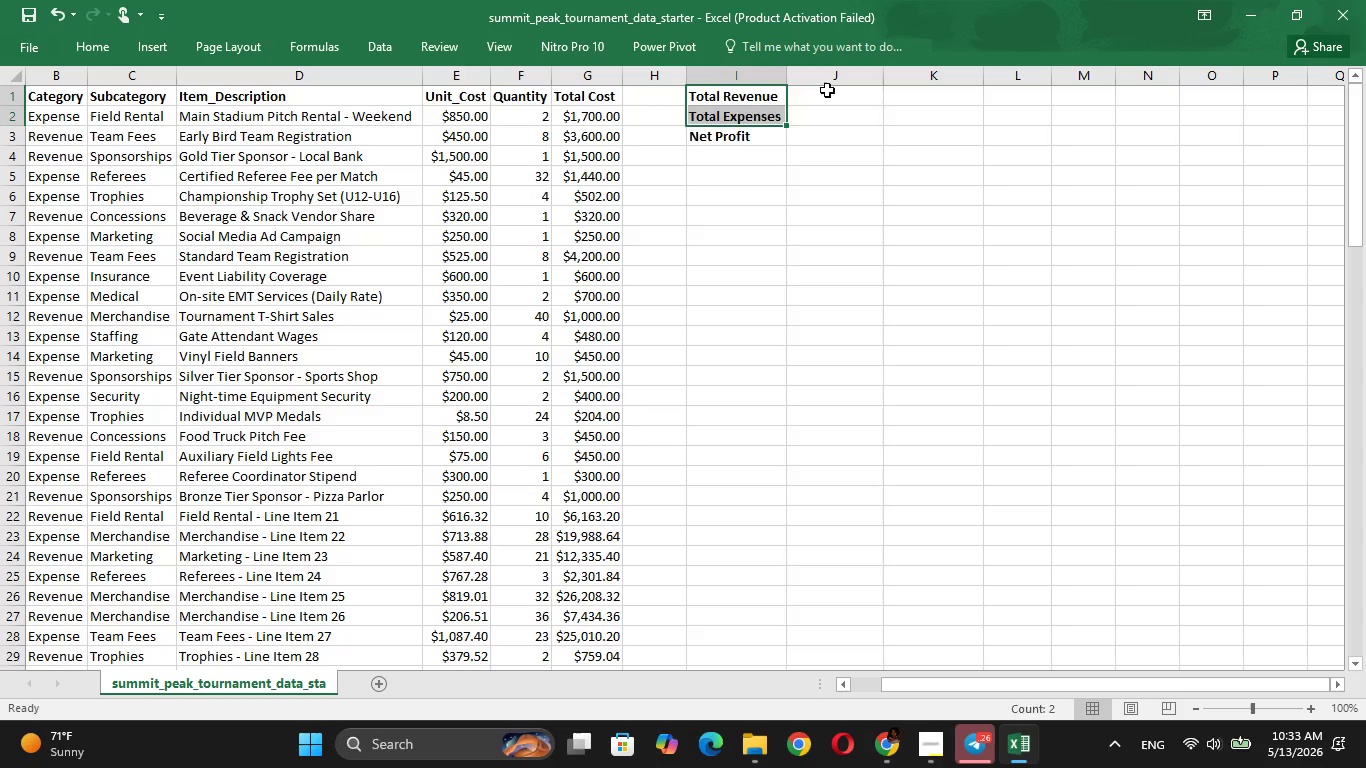 
key(Shift+ArrowDown)
 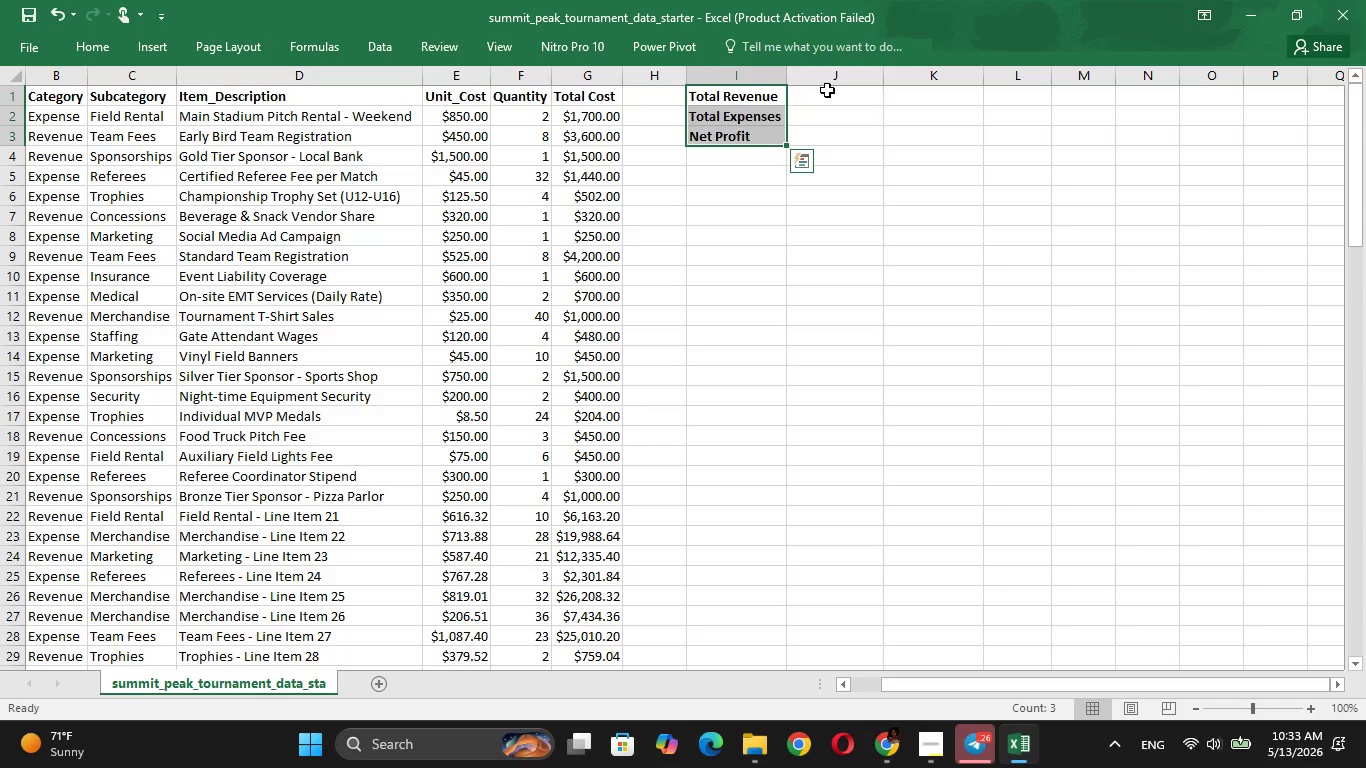 
key(Control+C)
 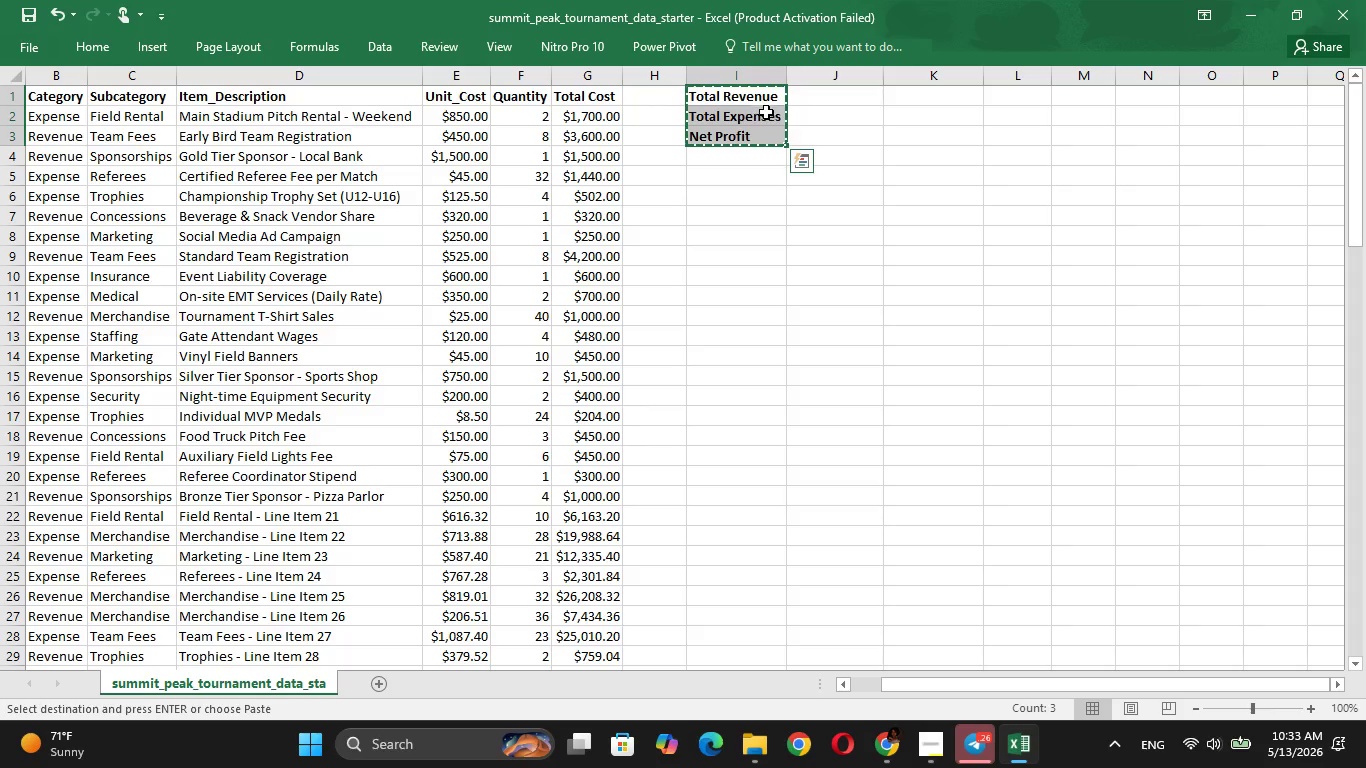 
right_click([764, 116])
 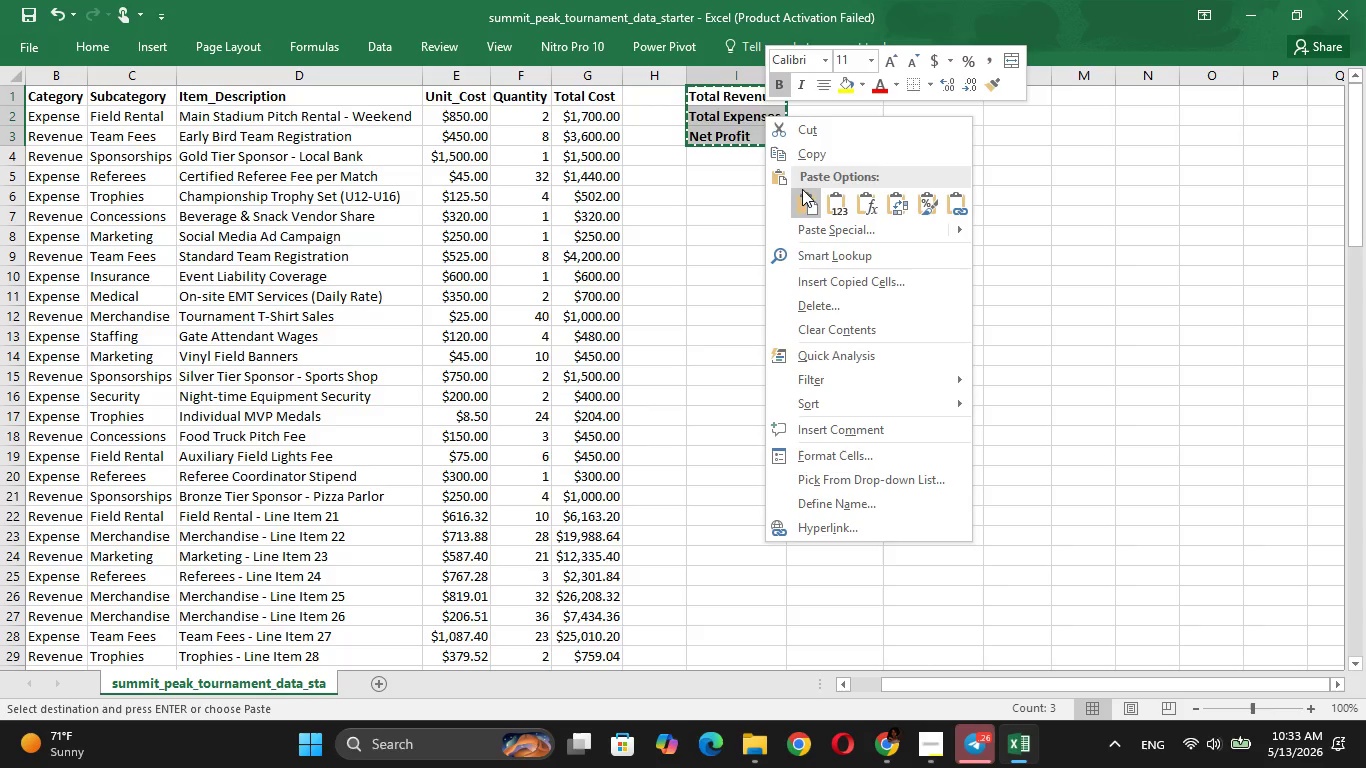 
left_click([806, 197])
 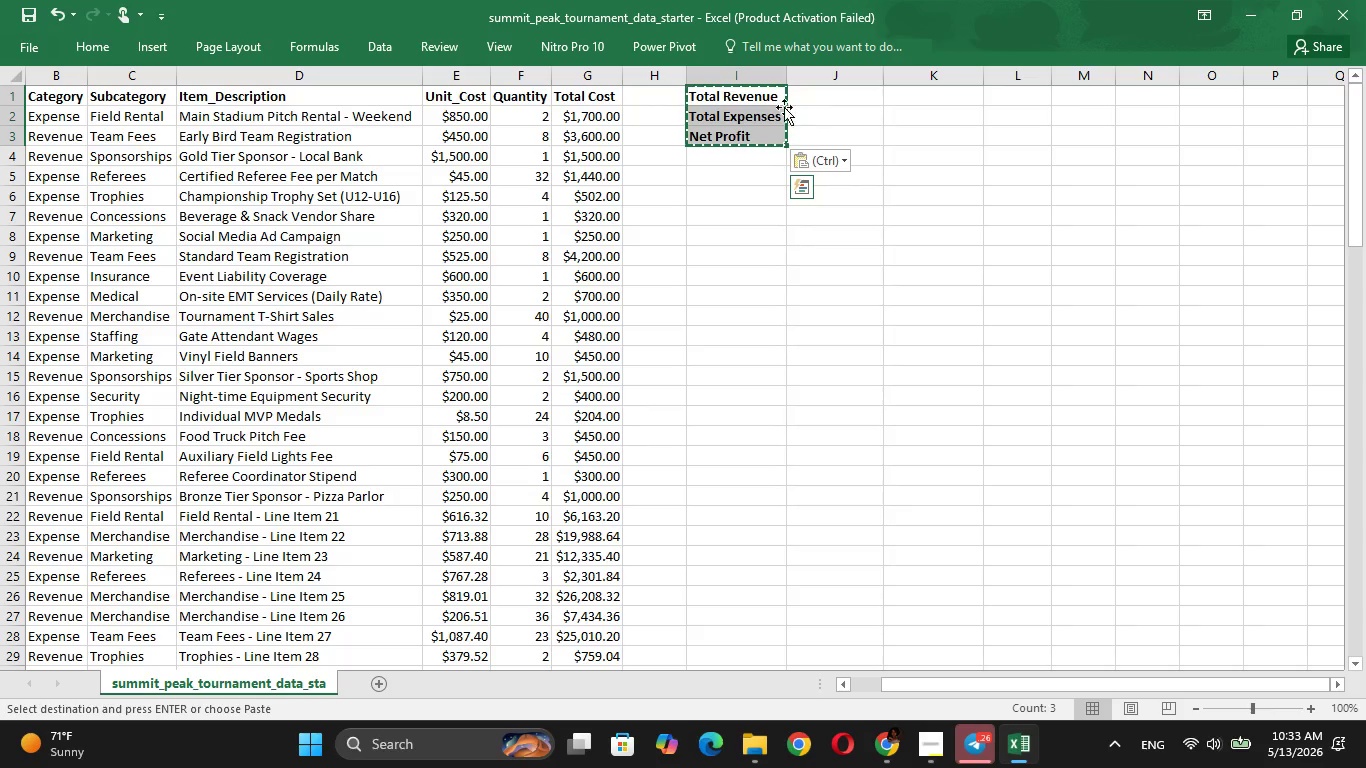 
right_click([767, 101])
 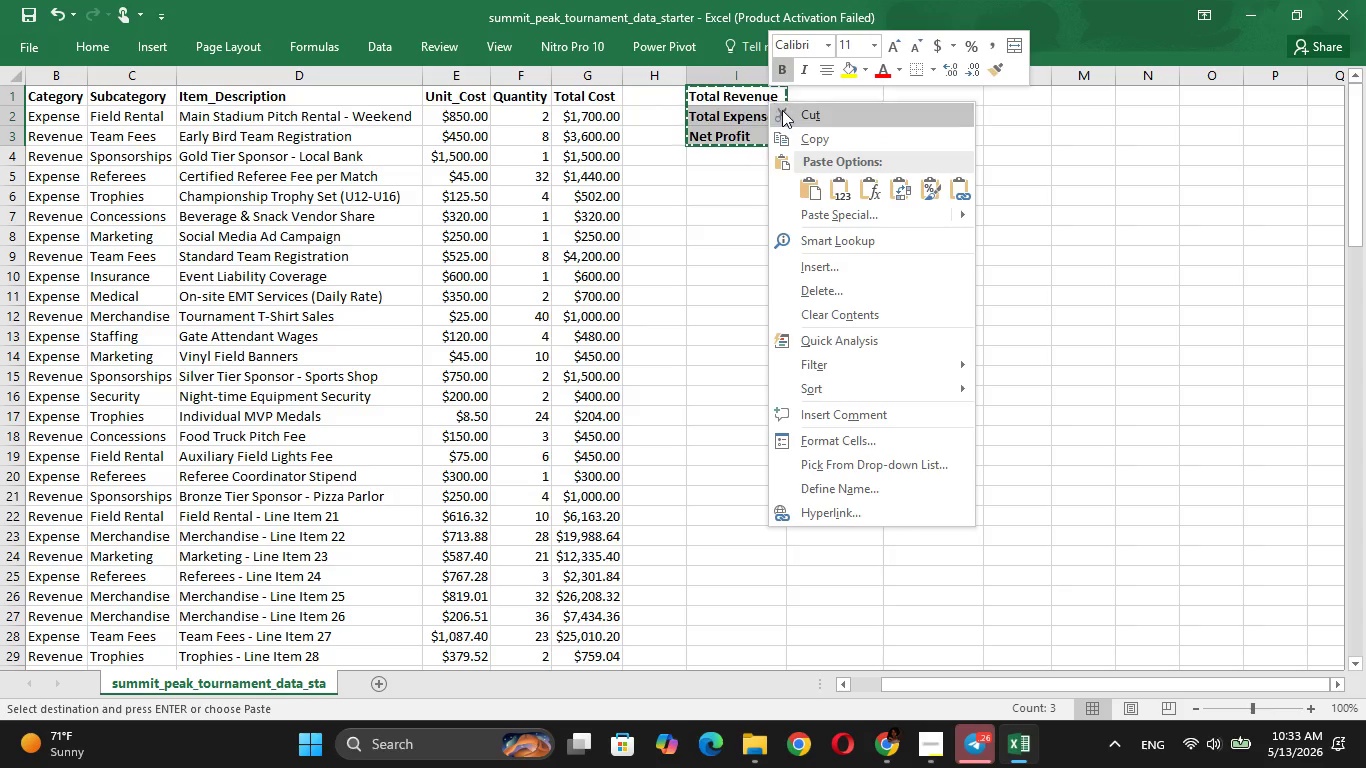 
left_click([785, 112])
 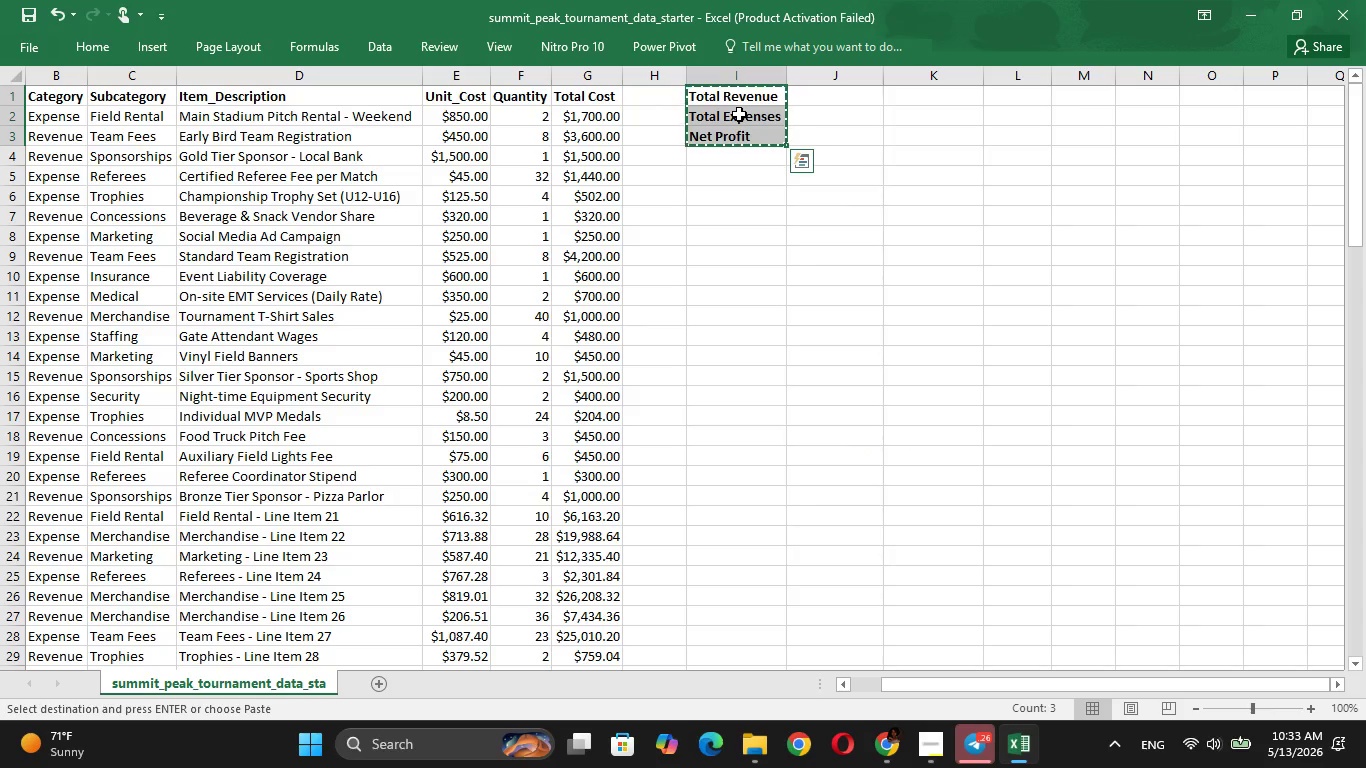 
right_click([739, 114])
 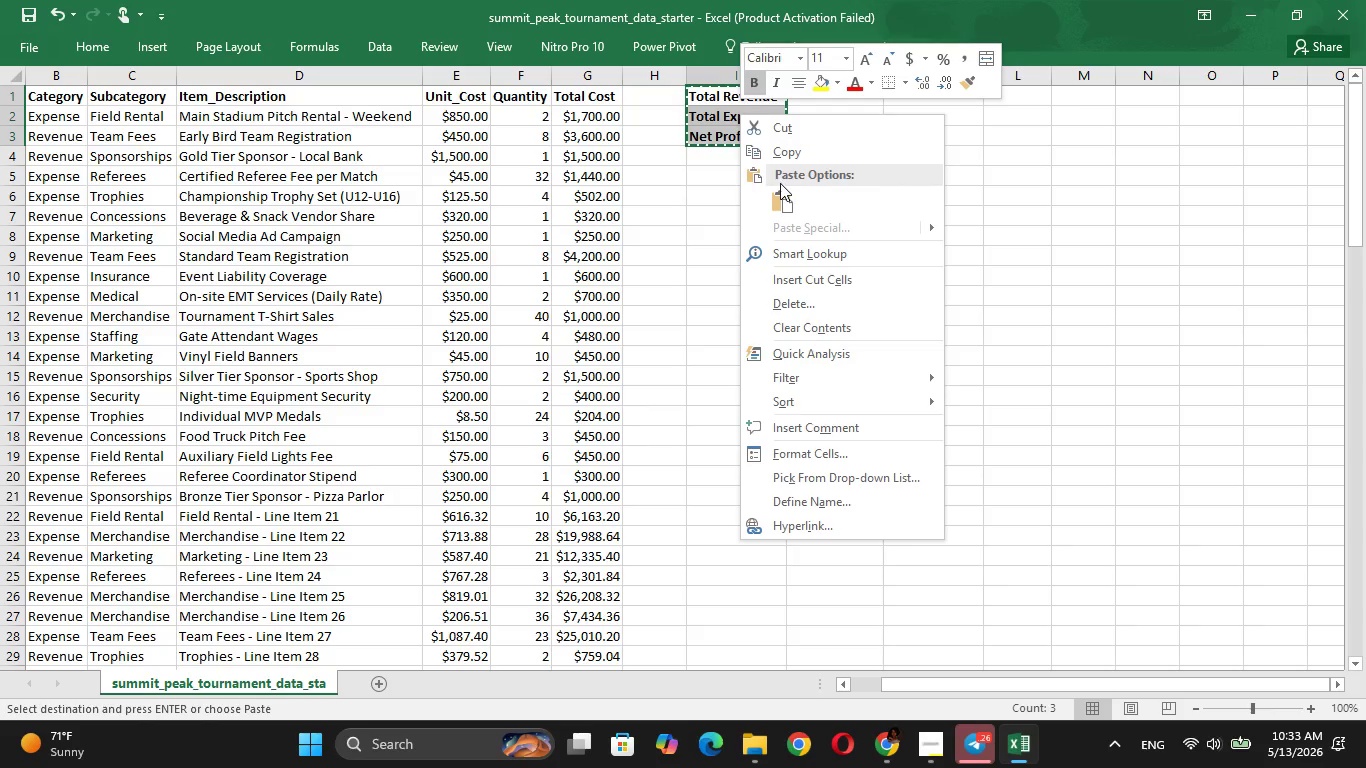 
left_click([782, 193])
 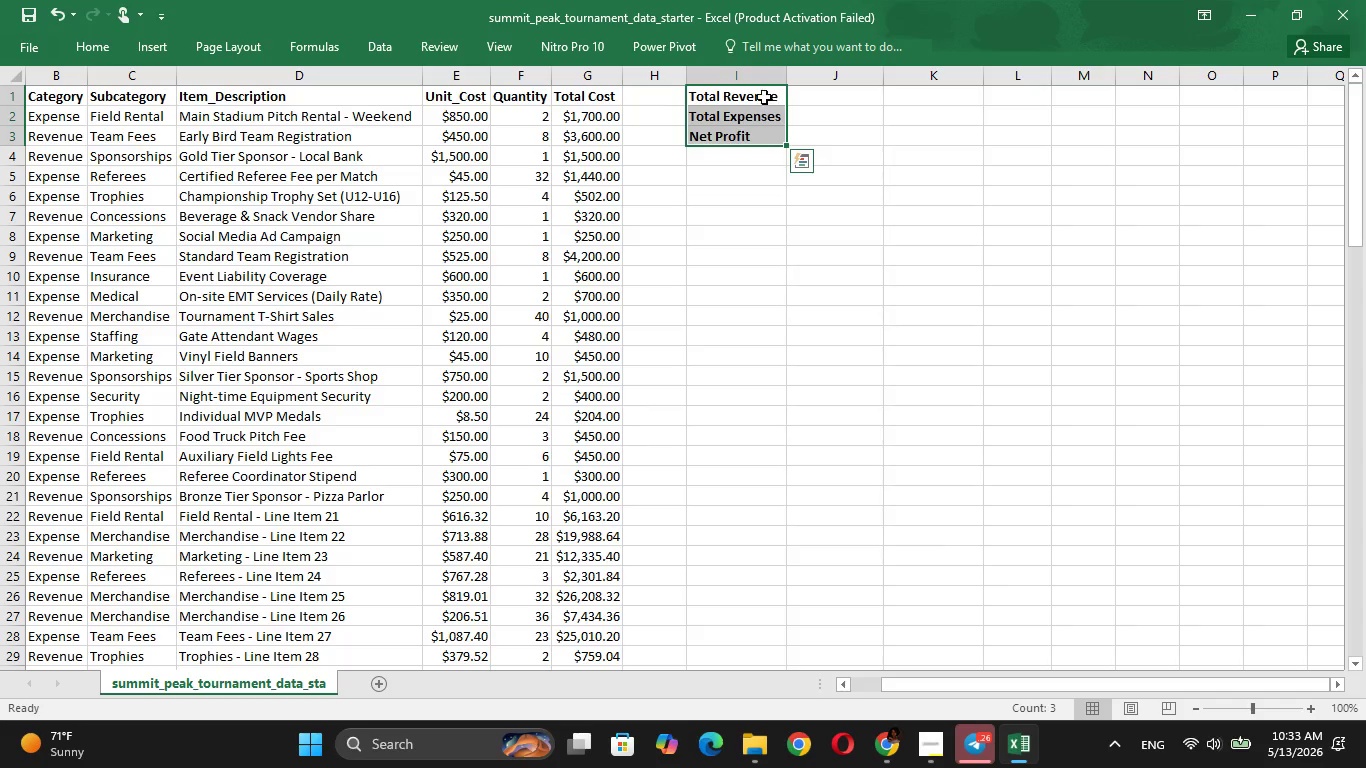 
key(Control+ControlLeft)
 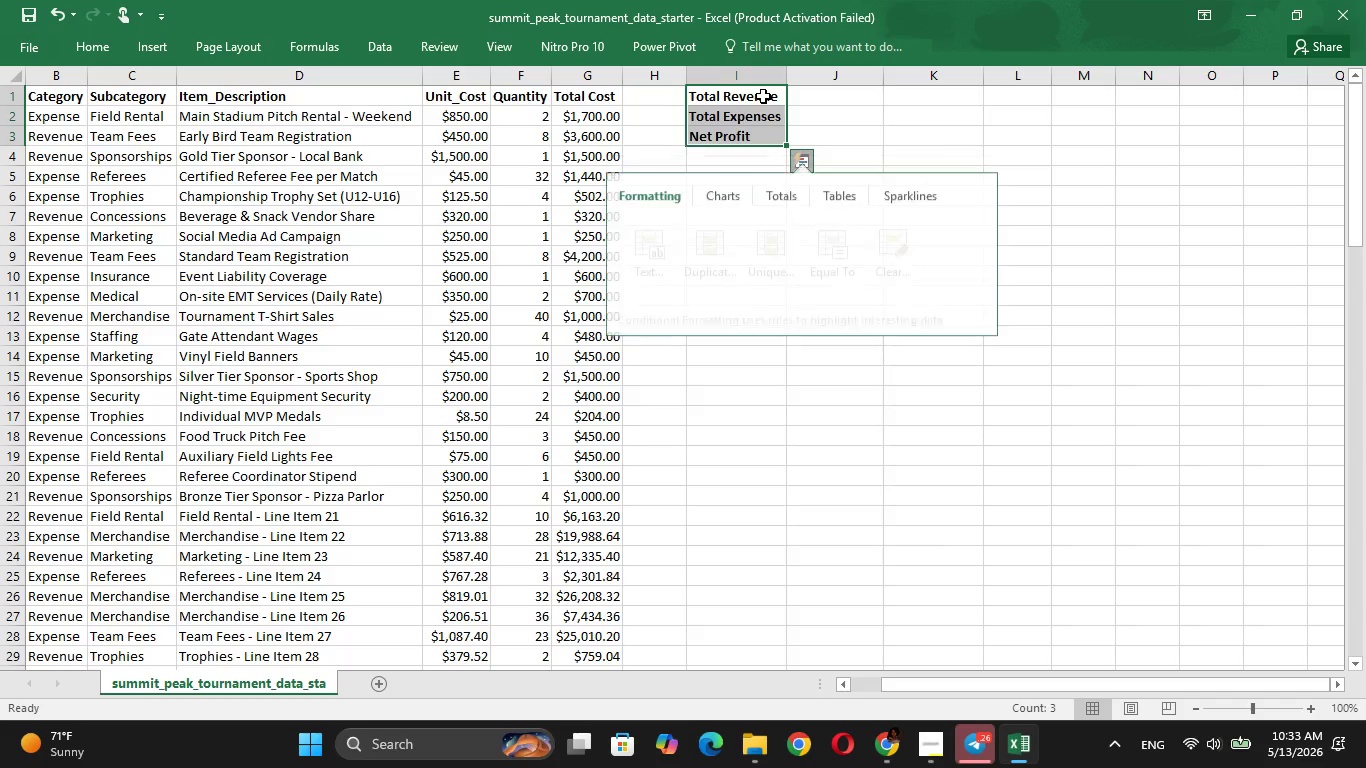 
right_click([763, 96])
 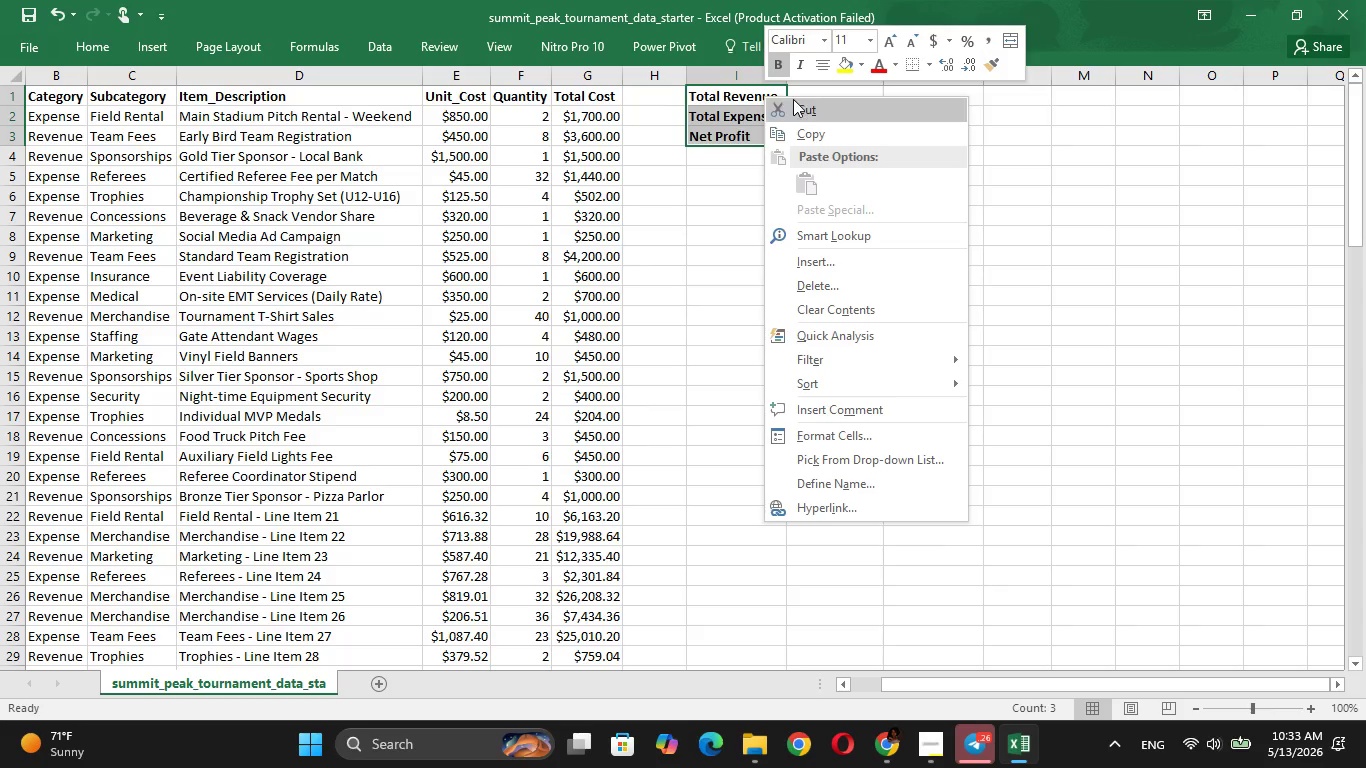 
left_click([794, 100])
 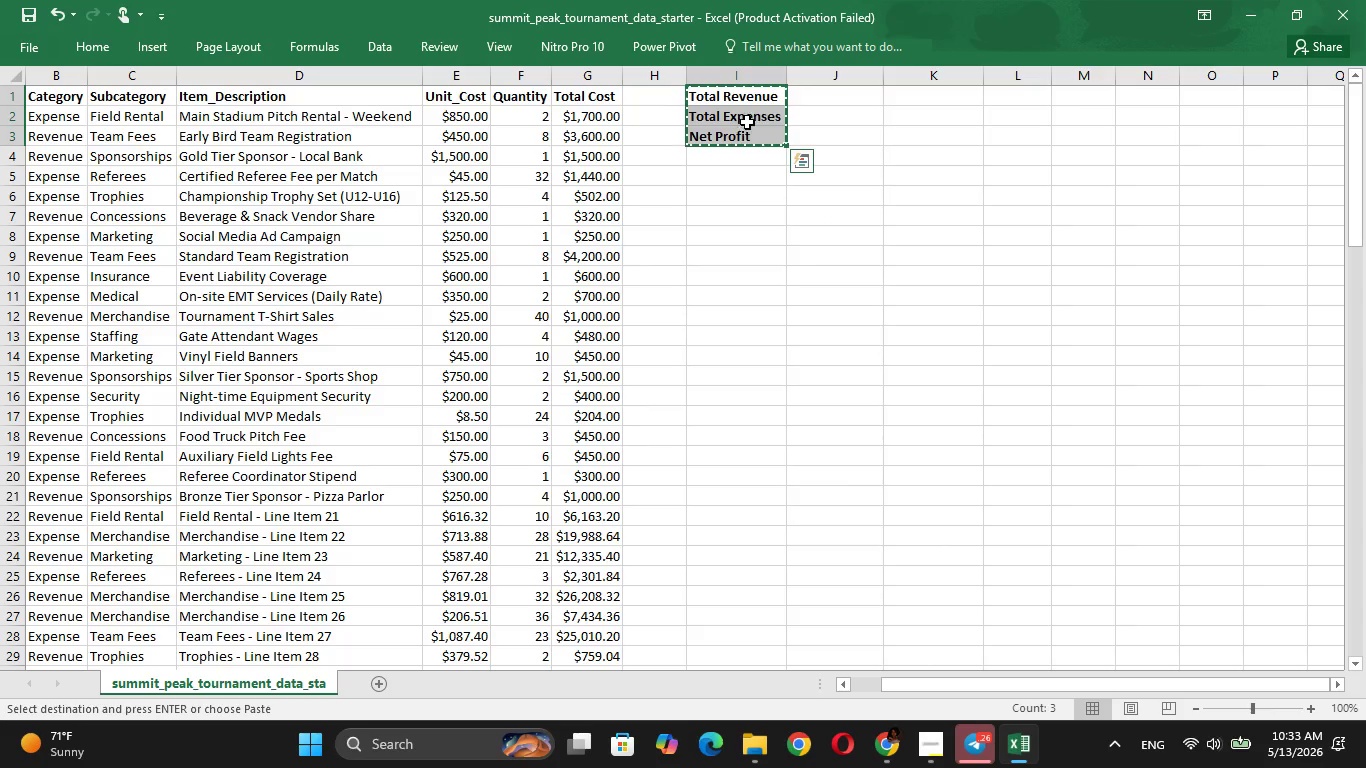 
left_click([747, 121])
 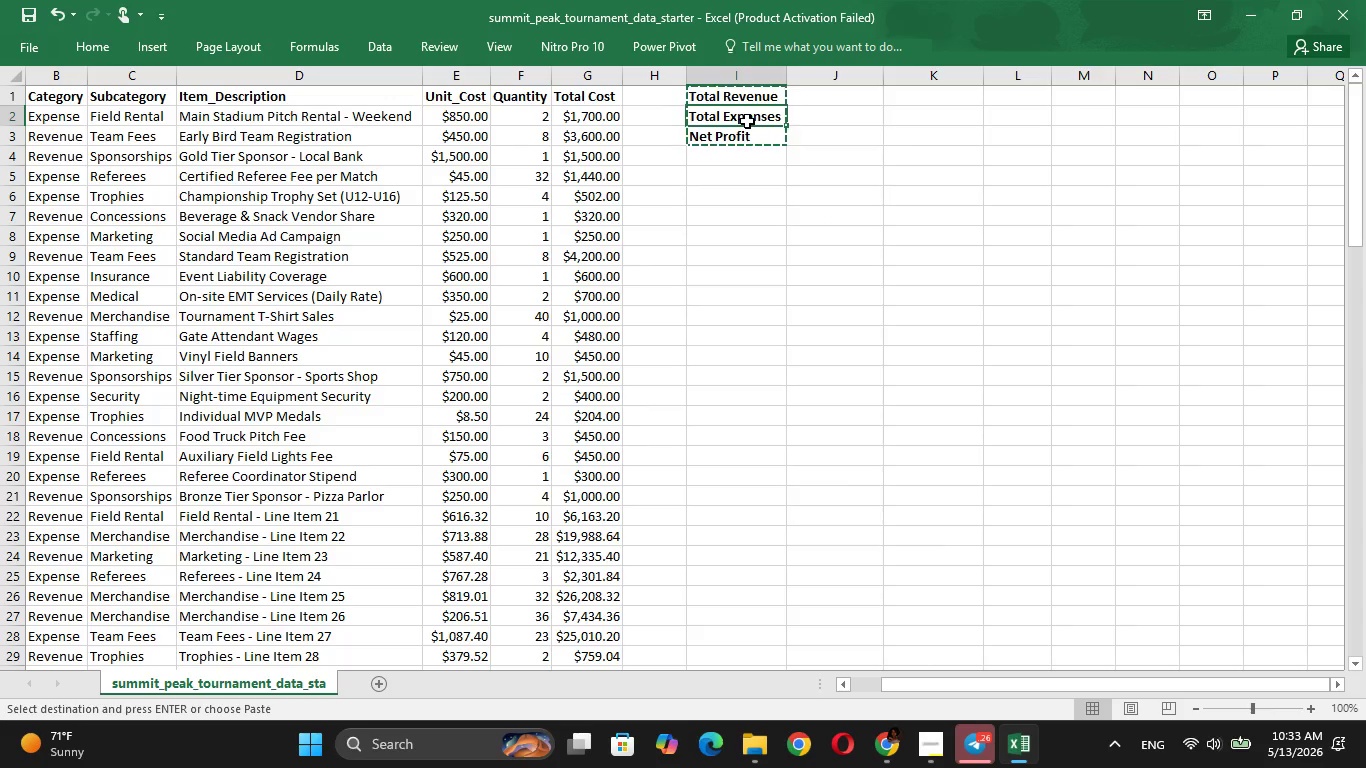 
right_click([747, 121])
 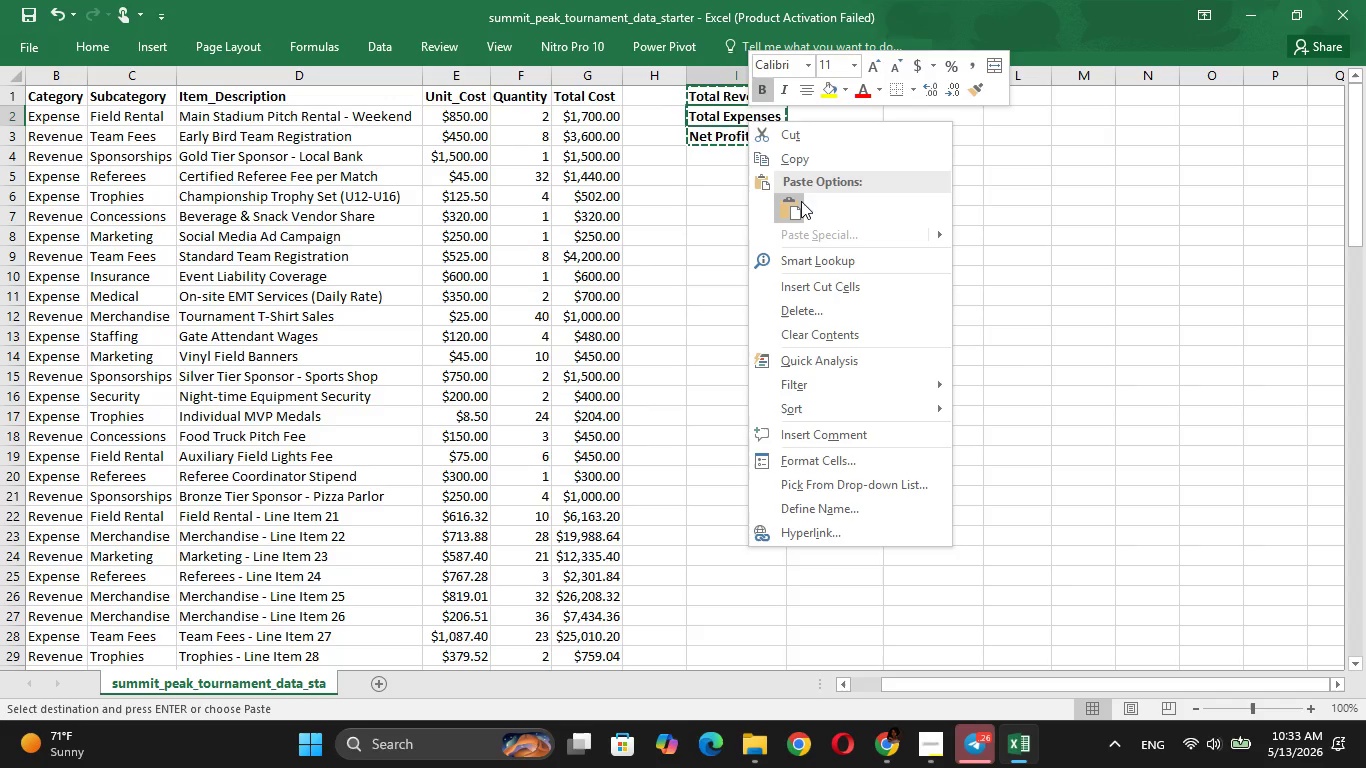 
left_click([800, 209])
 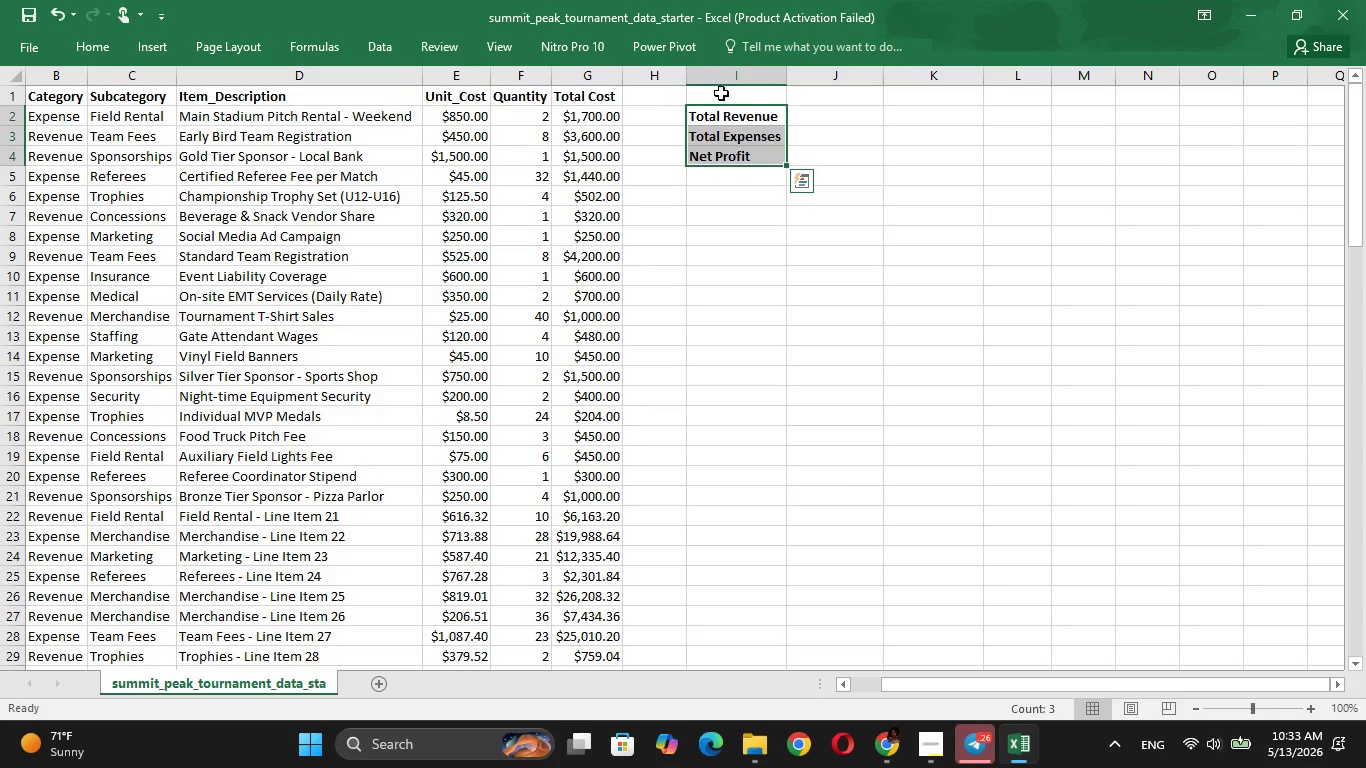 
left_click([720, 91])
 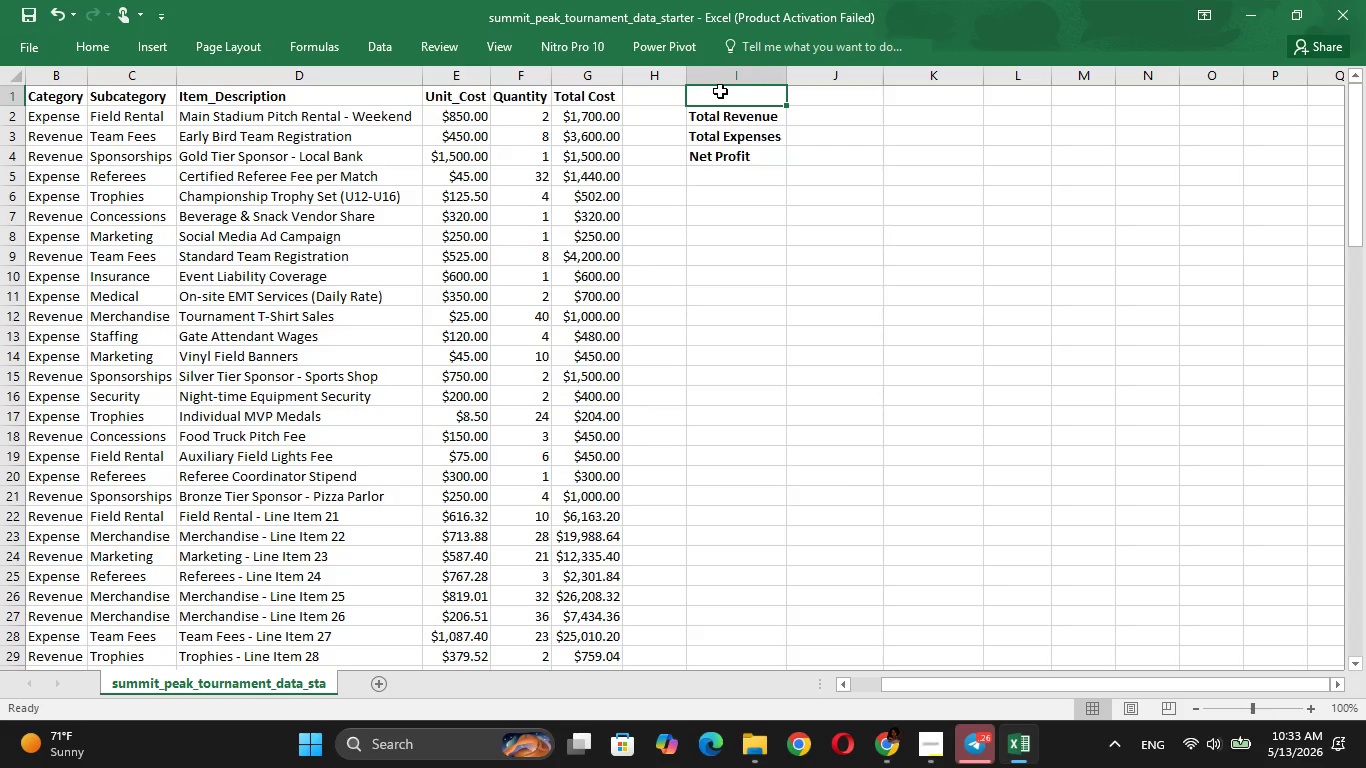 
key(CapsLock)
 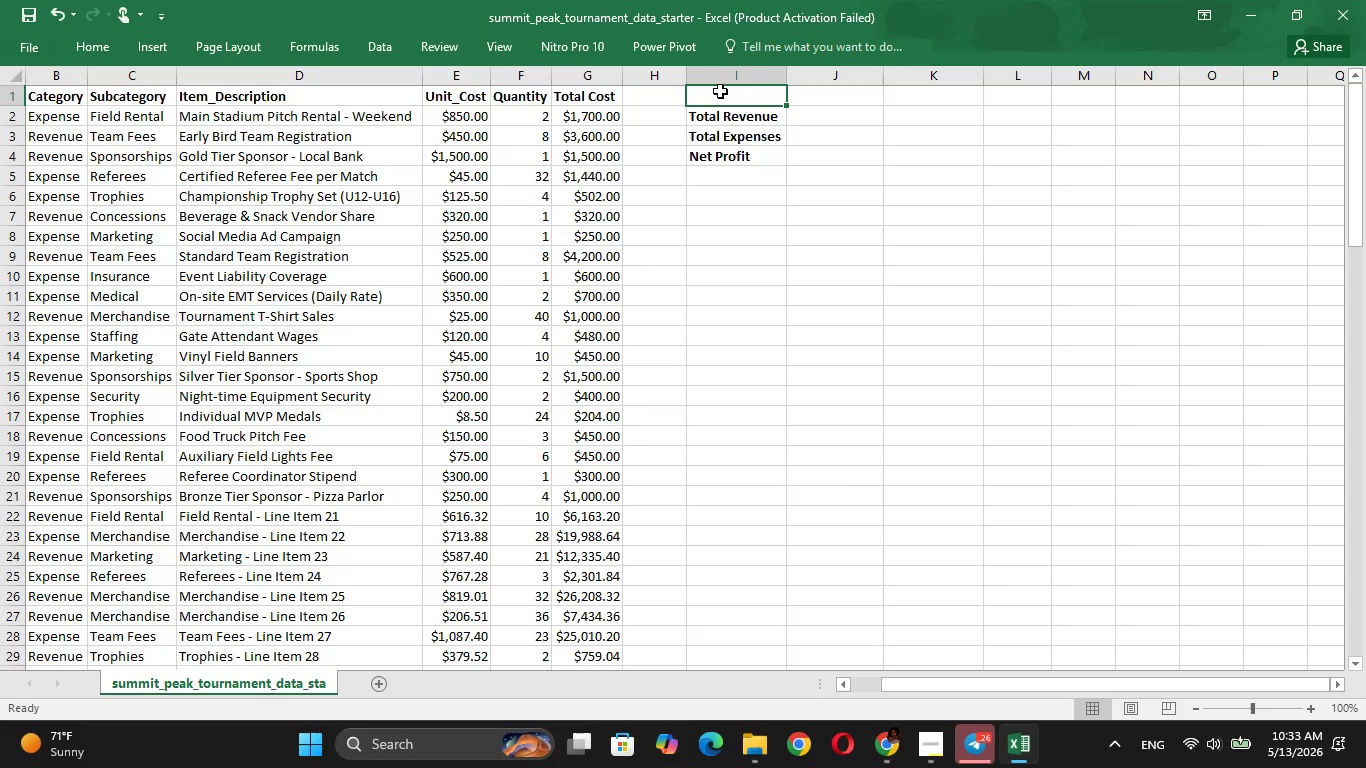 
key(F)
 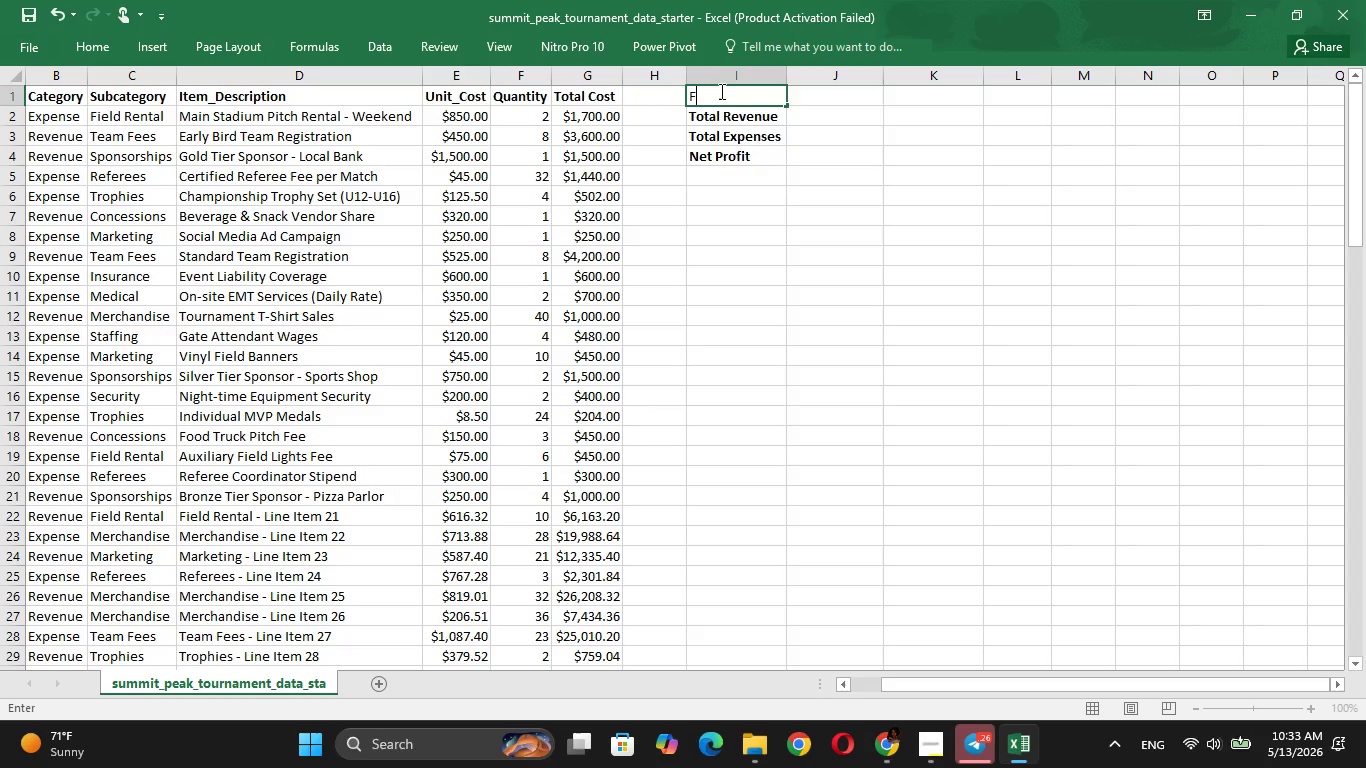 
key(CapsLock)
 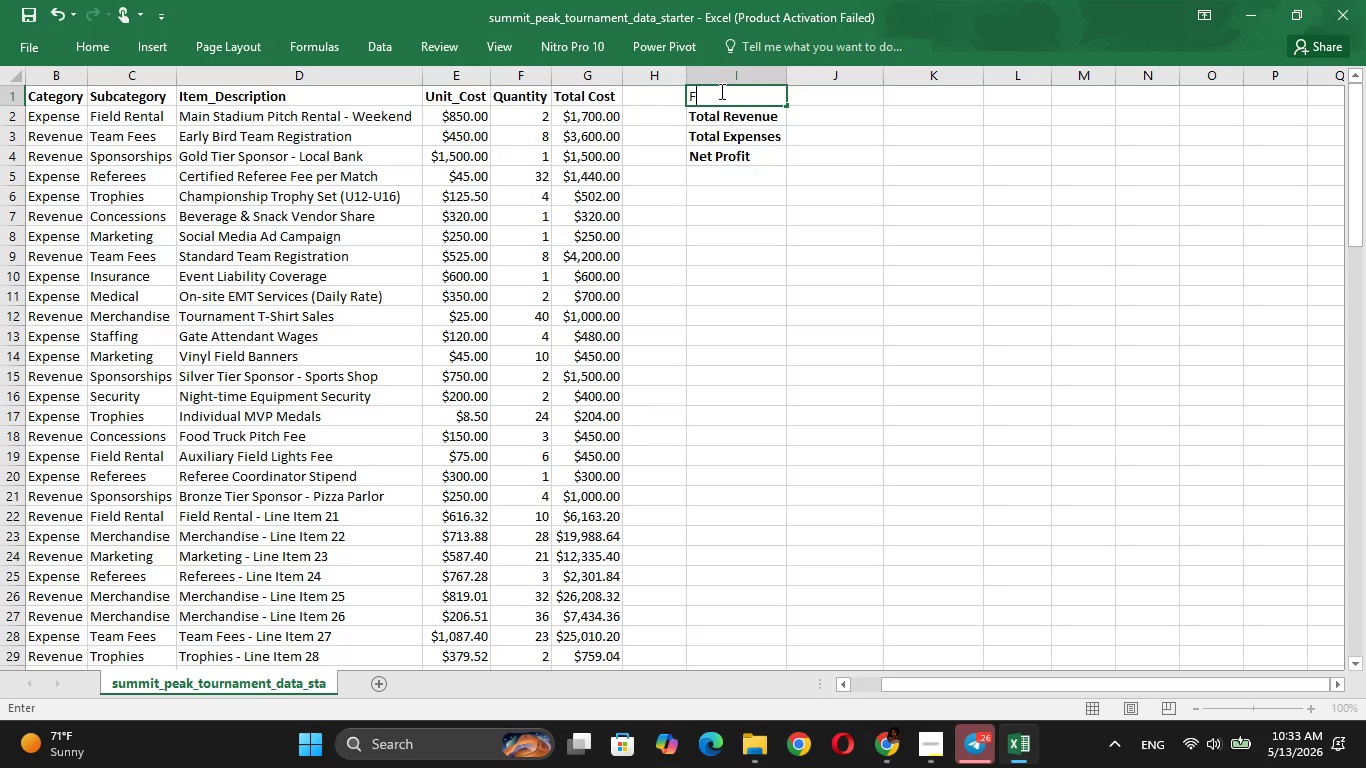 
type(inancial)
 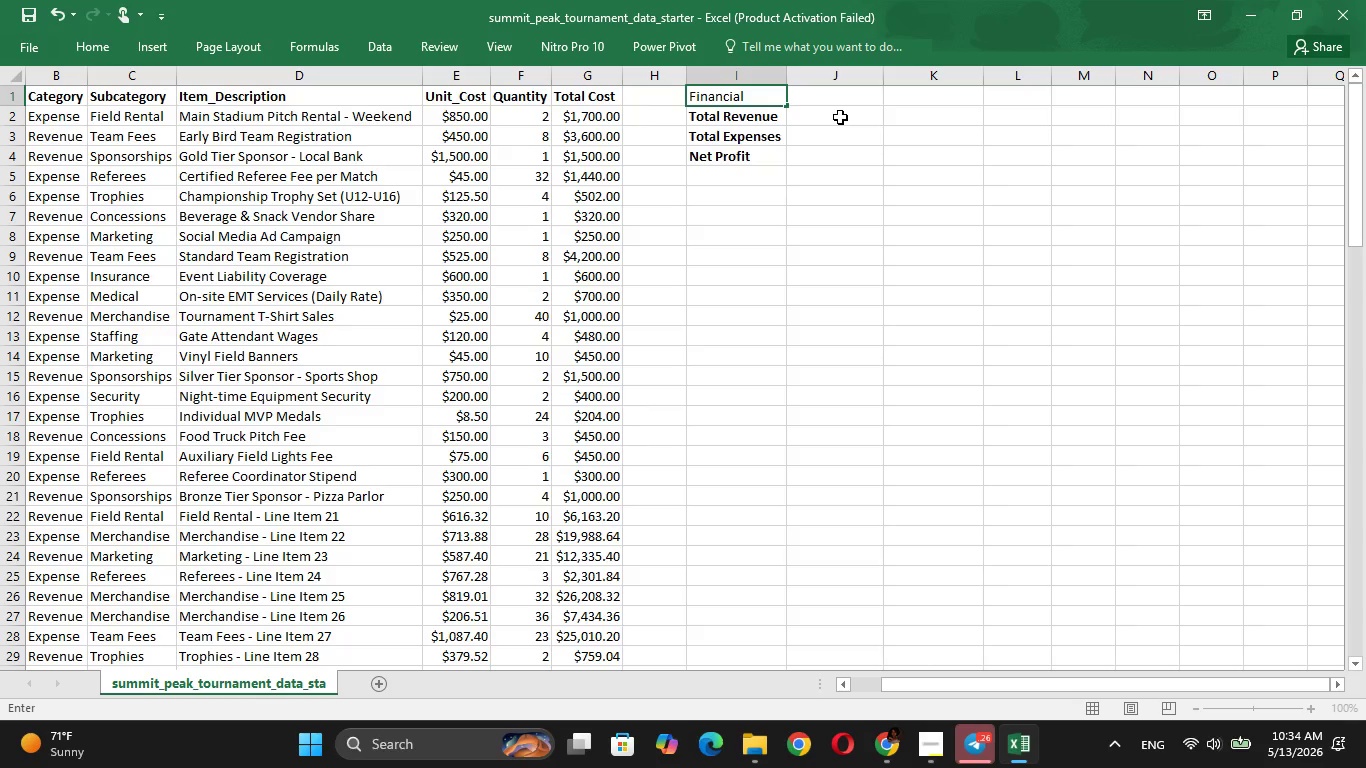 
wait(6.66)
 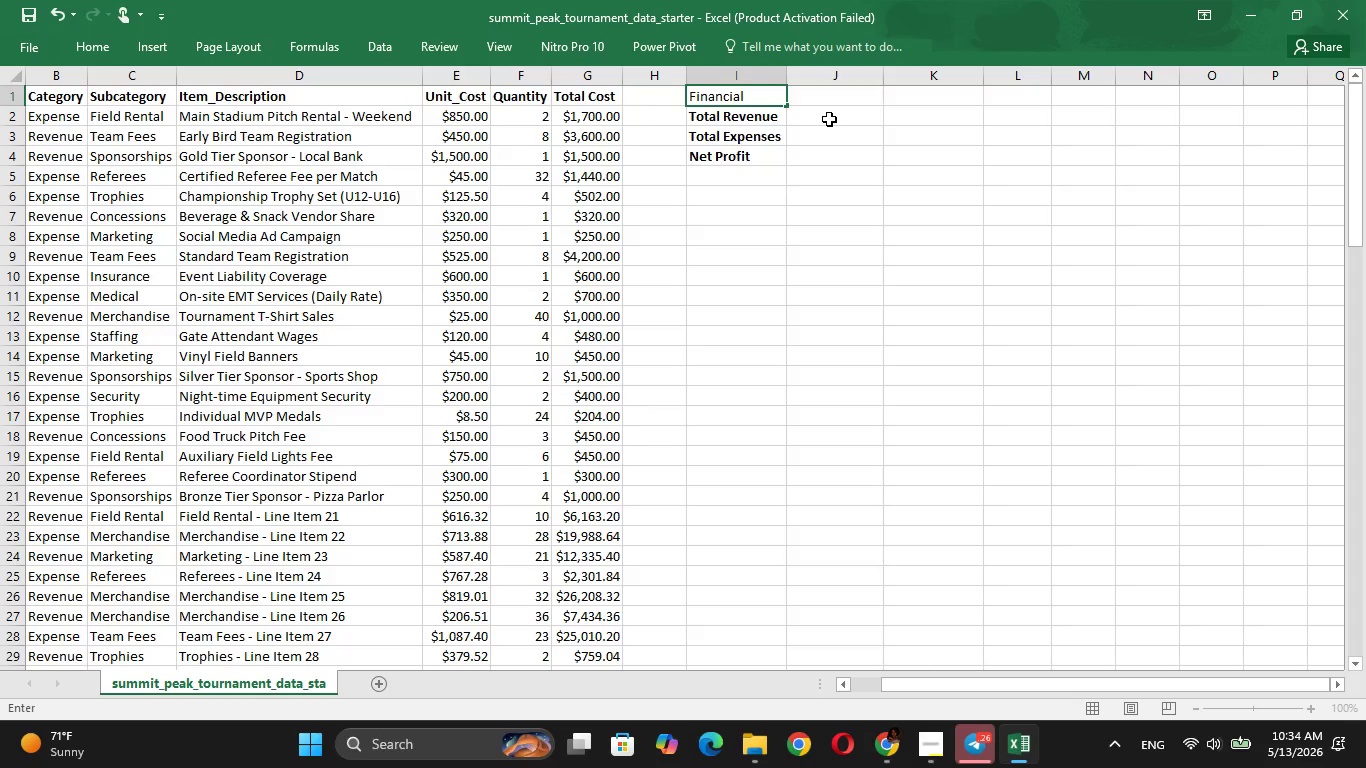 
type( Summary)
 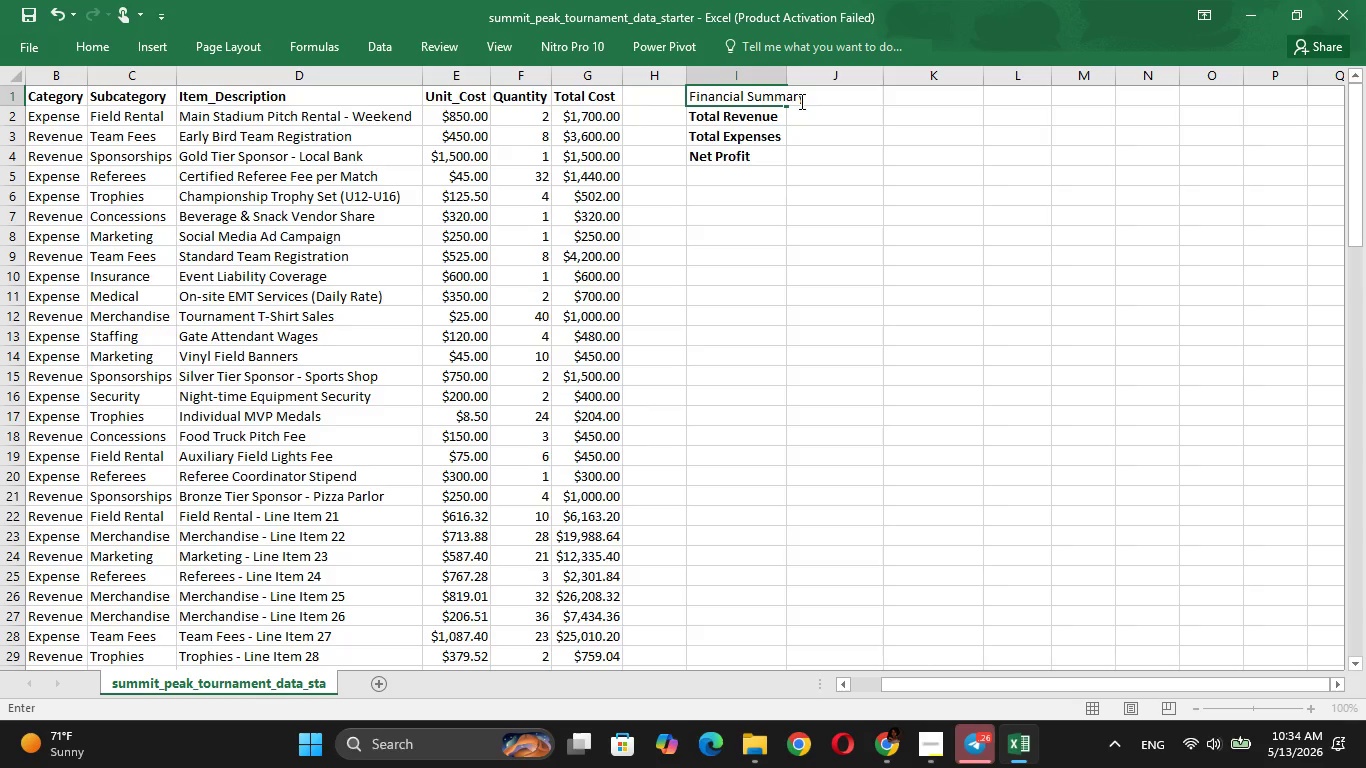 
left_click([800, 88])
 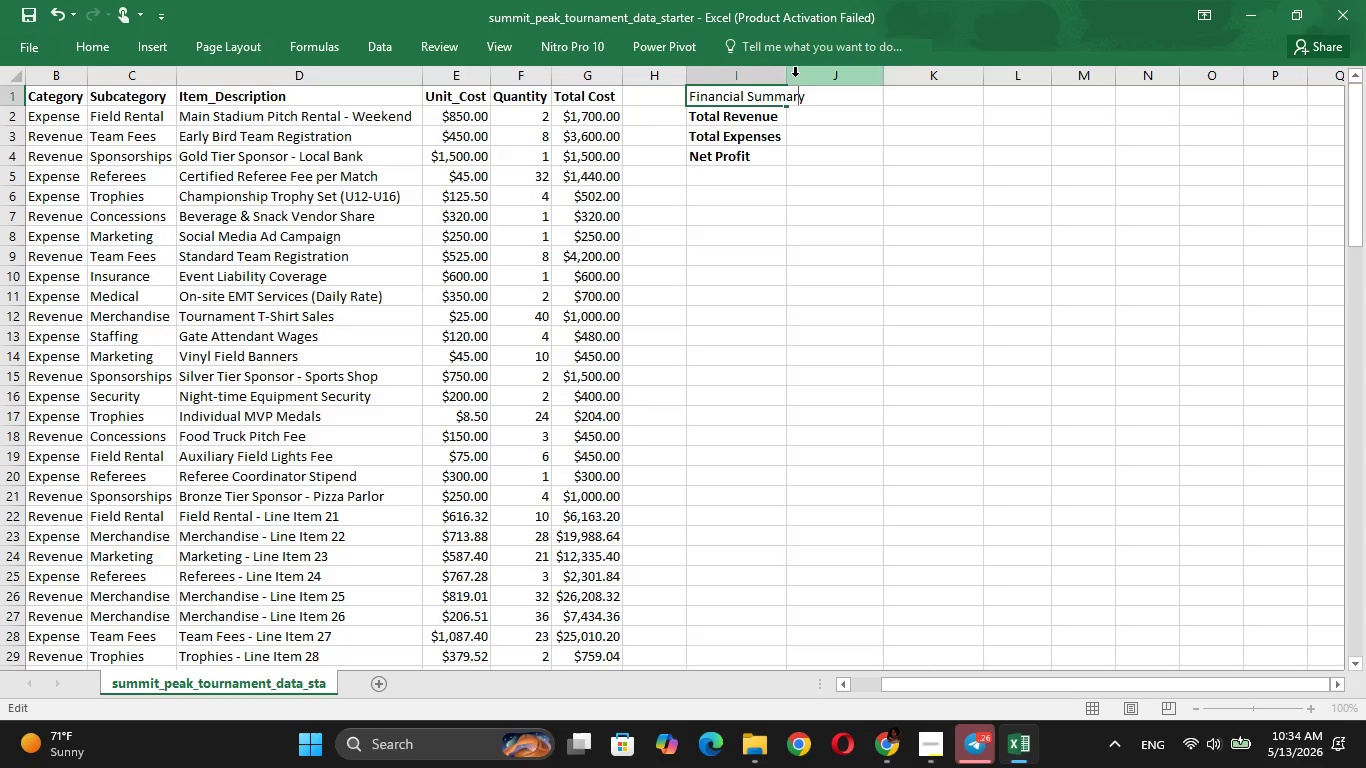 
left_click([834, 117])
 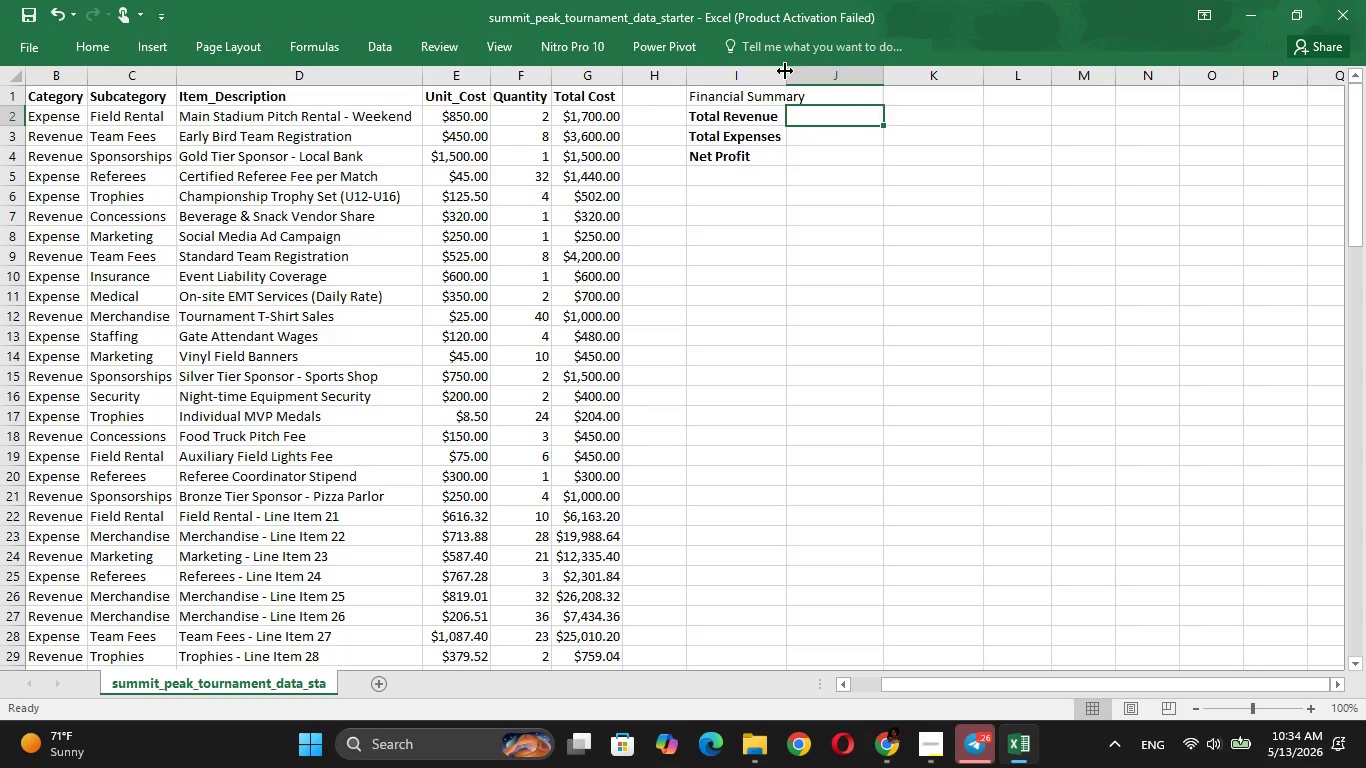 
double_click([785, 71])
 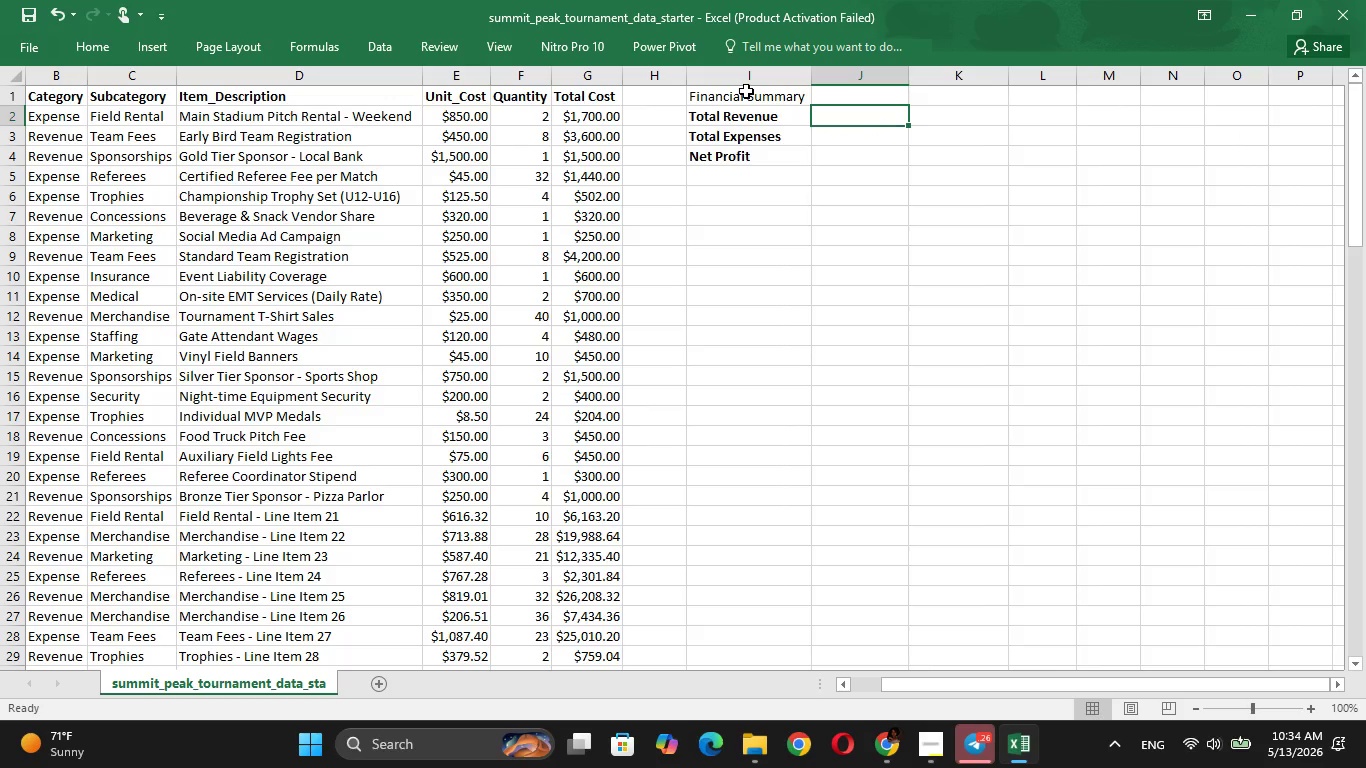 
left_click([746, 91])
 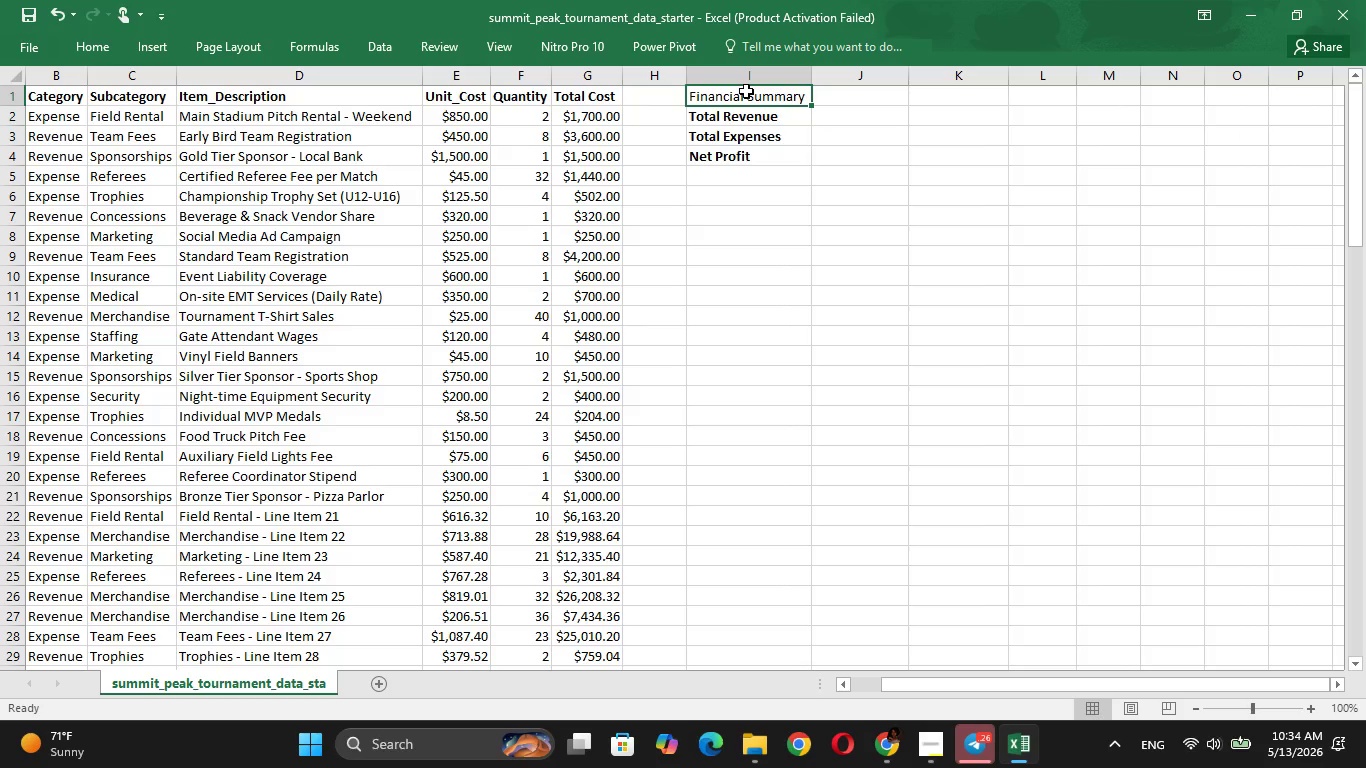 
key(Control+C)
 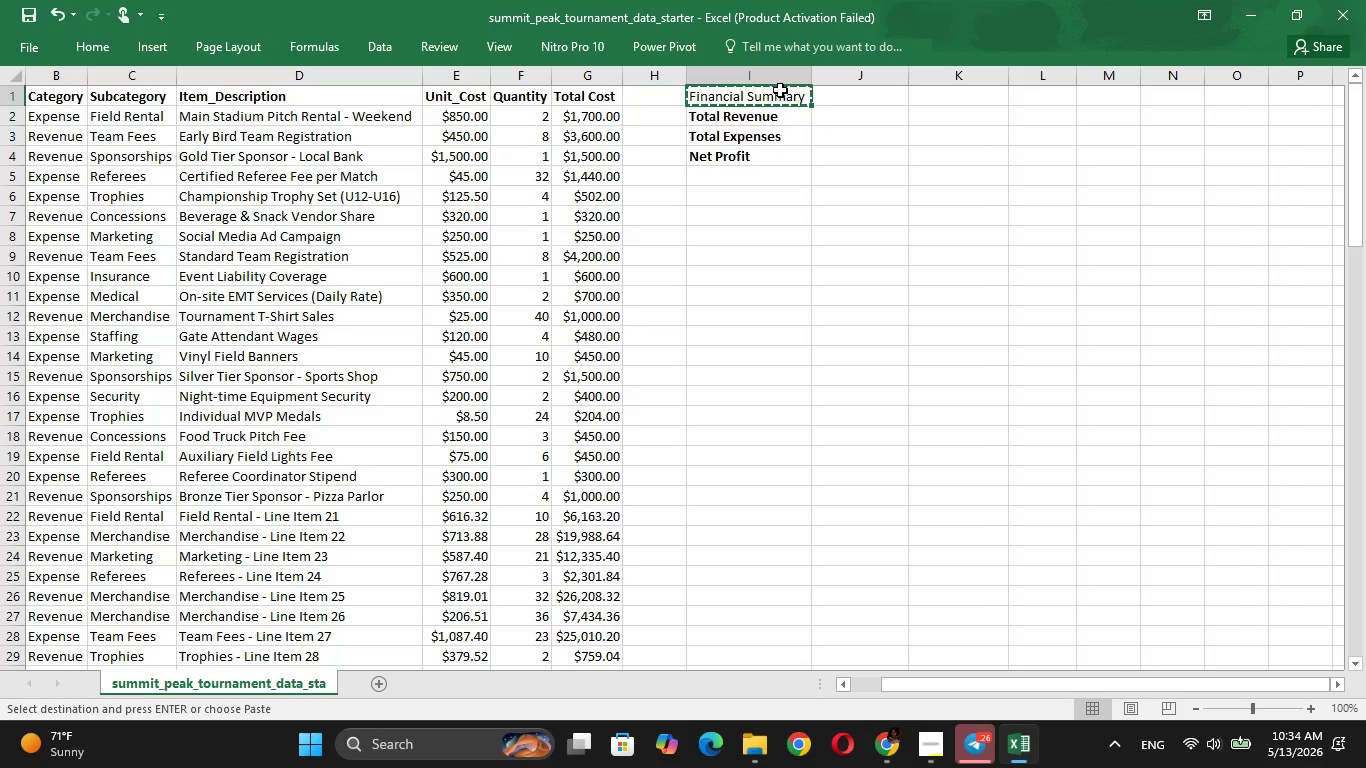 
key(Escape)
 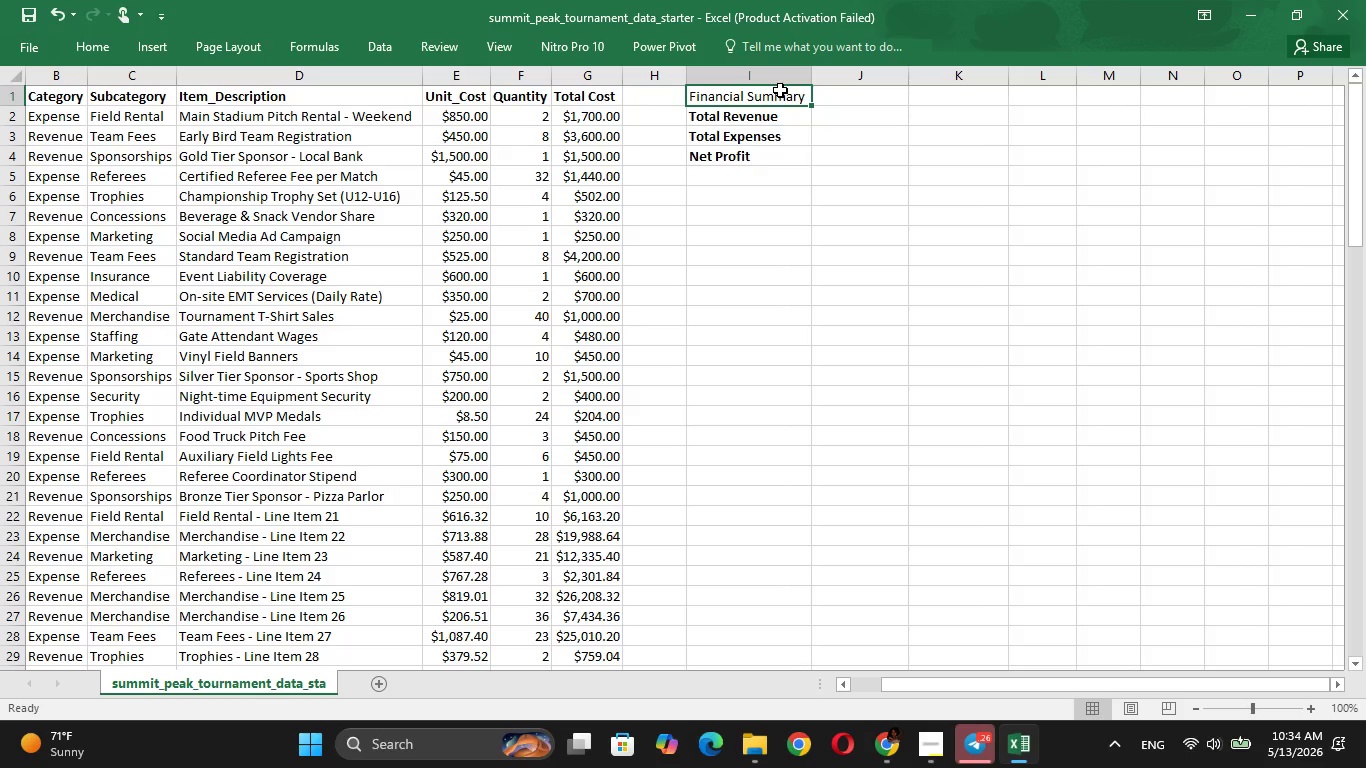 
key(Control+B)
 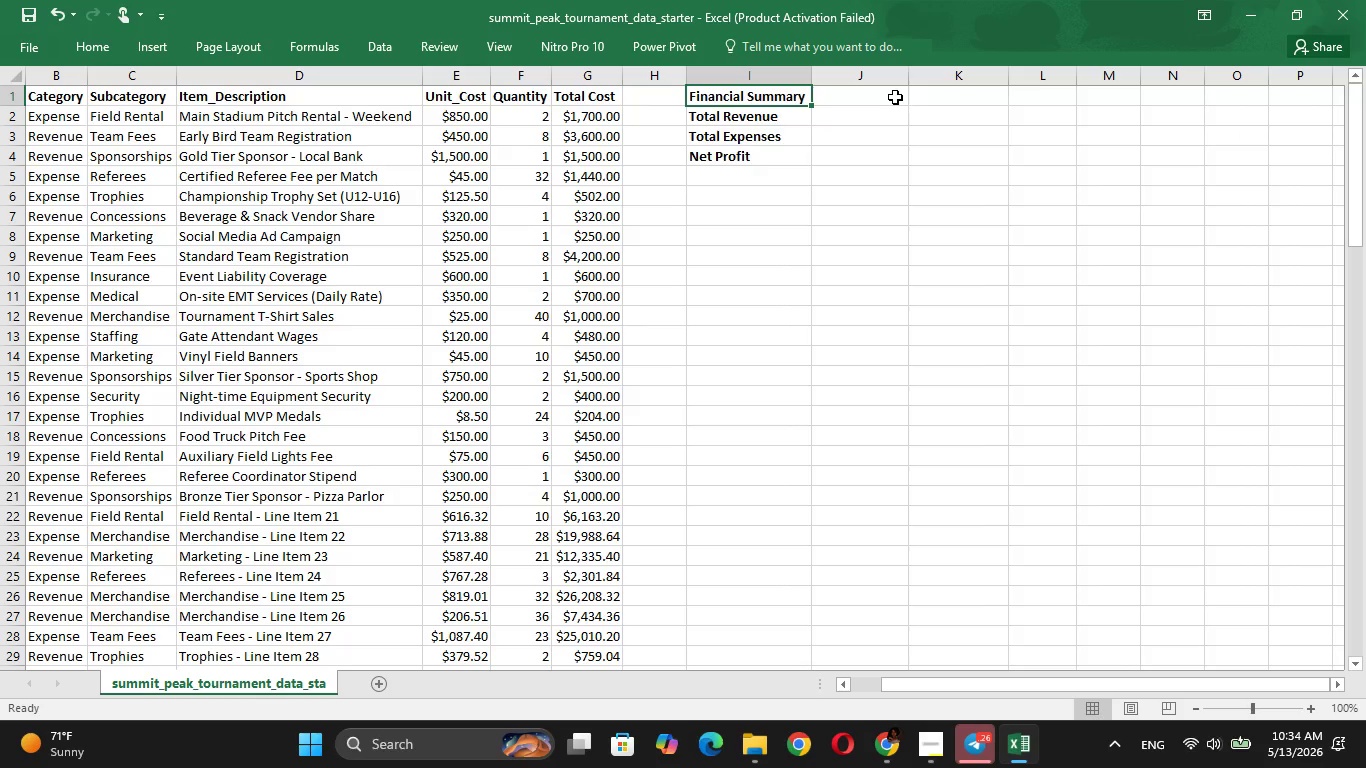 
left_click([895, 97])
 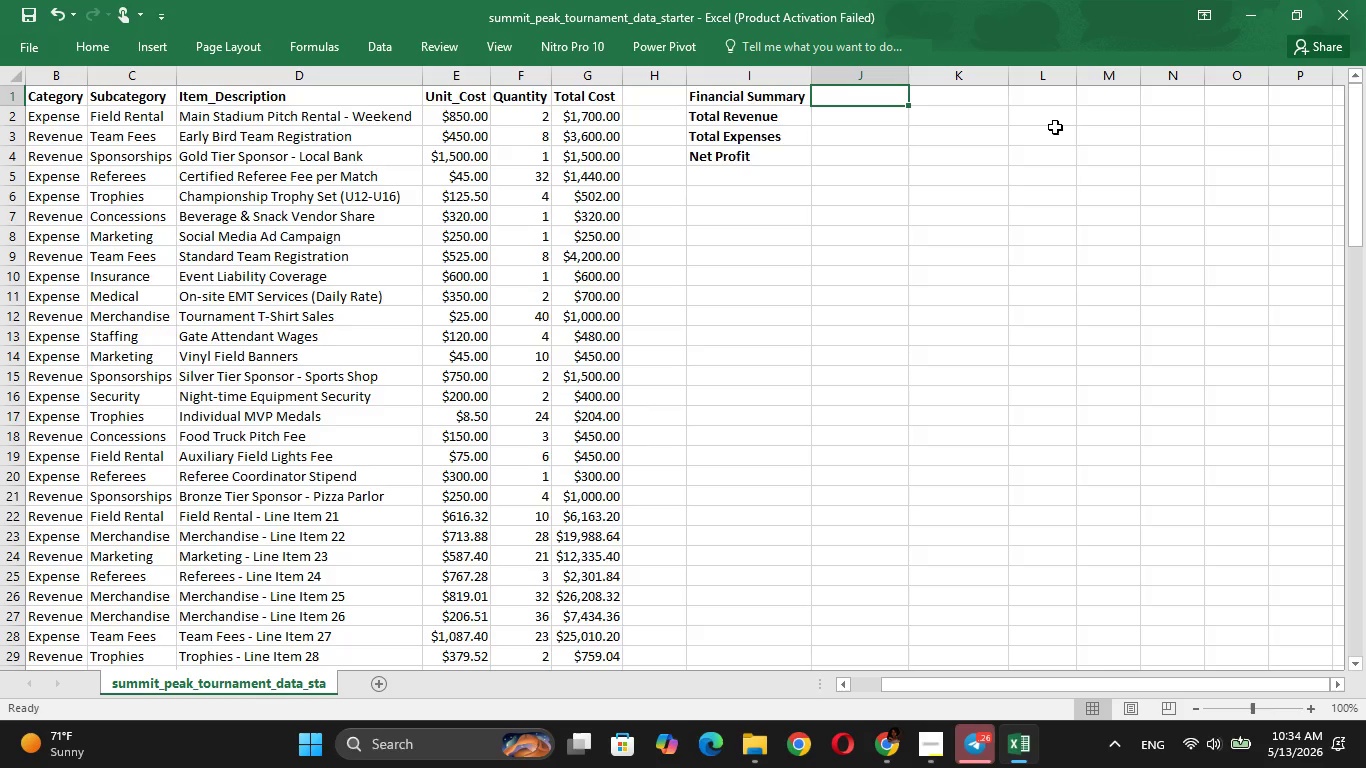 
wait(15.84)
 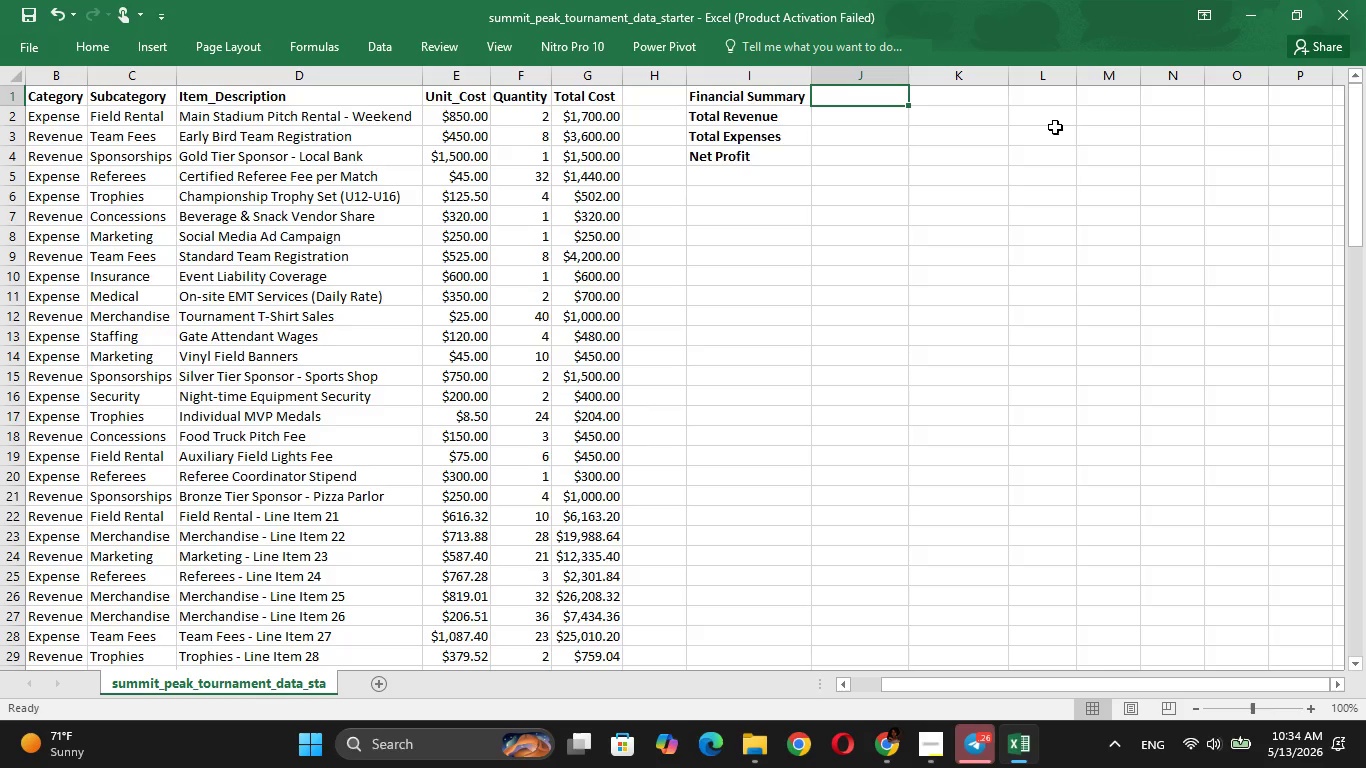 
left_click([844, 112])
 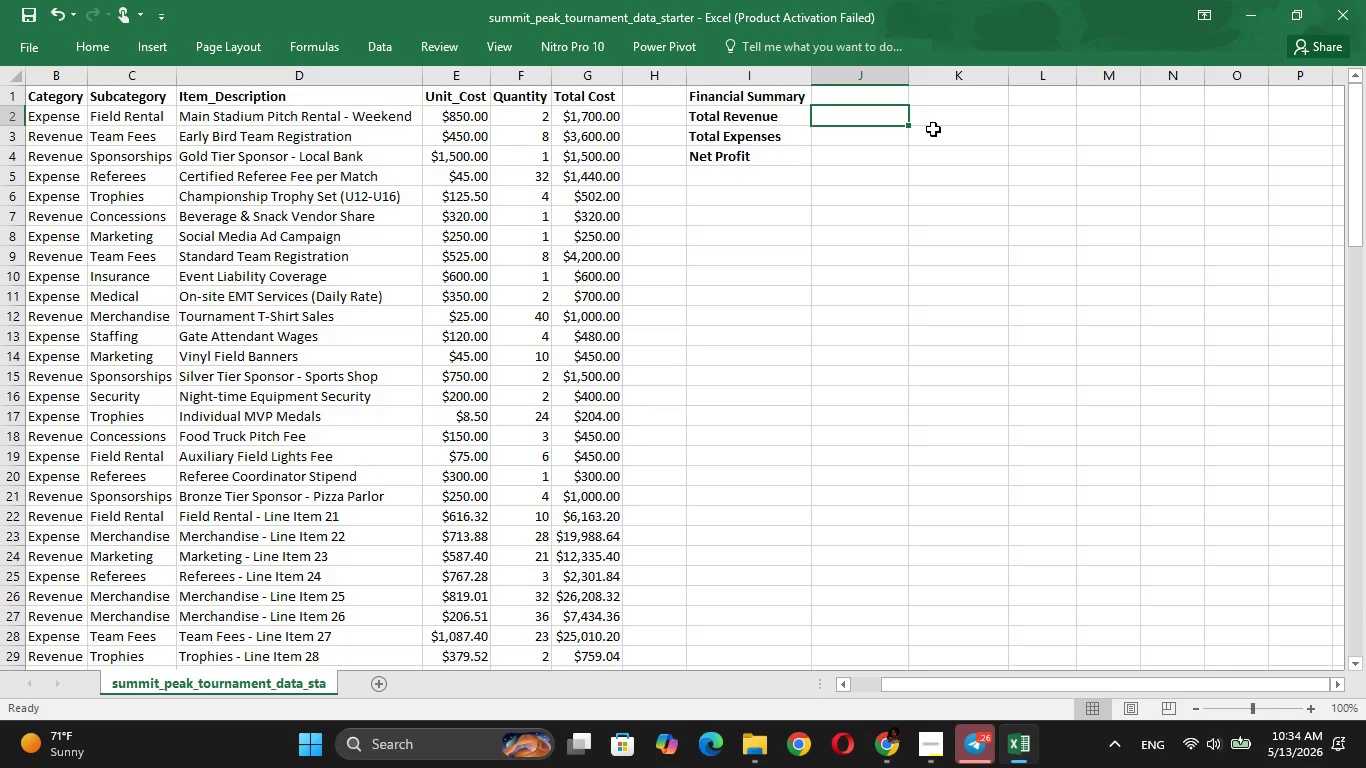 
type(=SUM)
 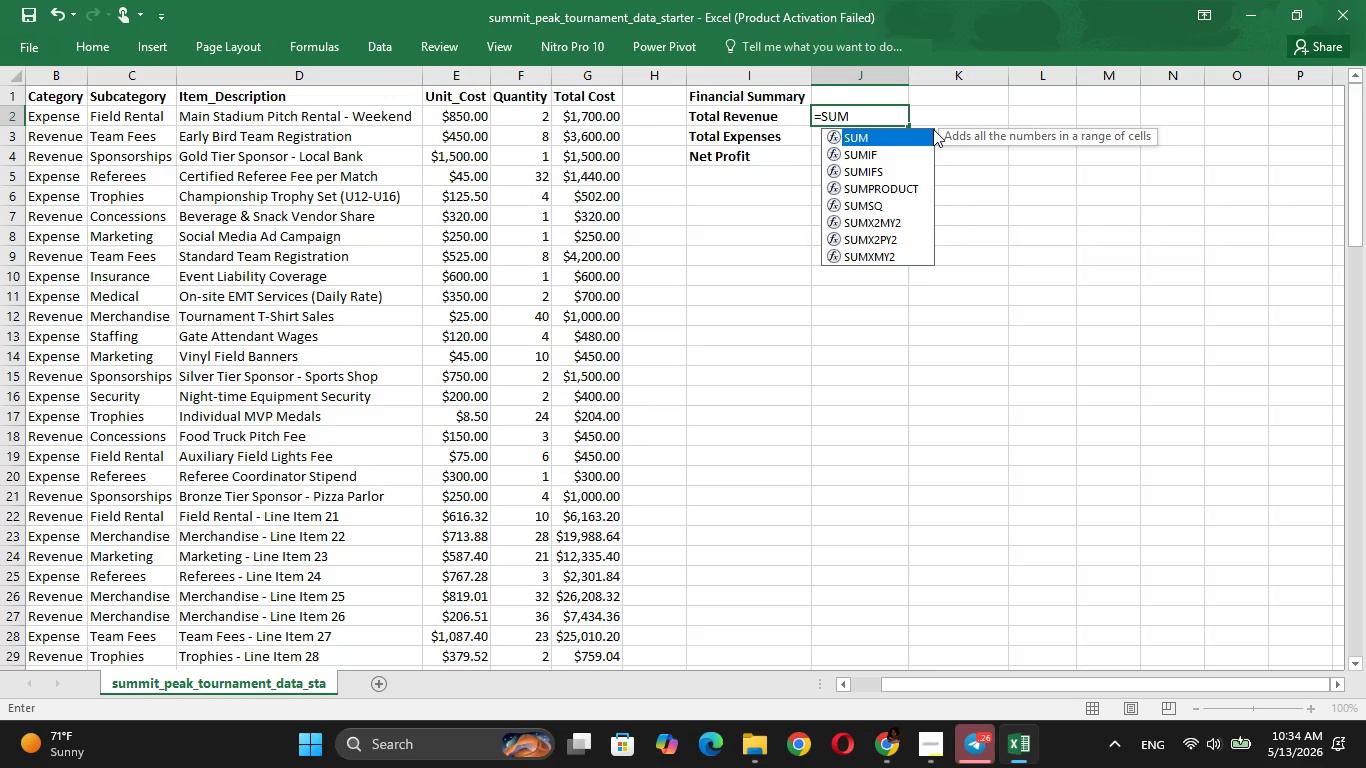 
key(ArrowLeft)
 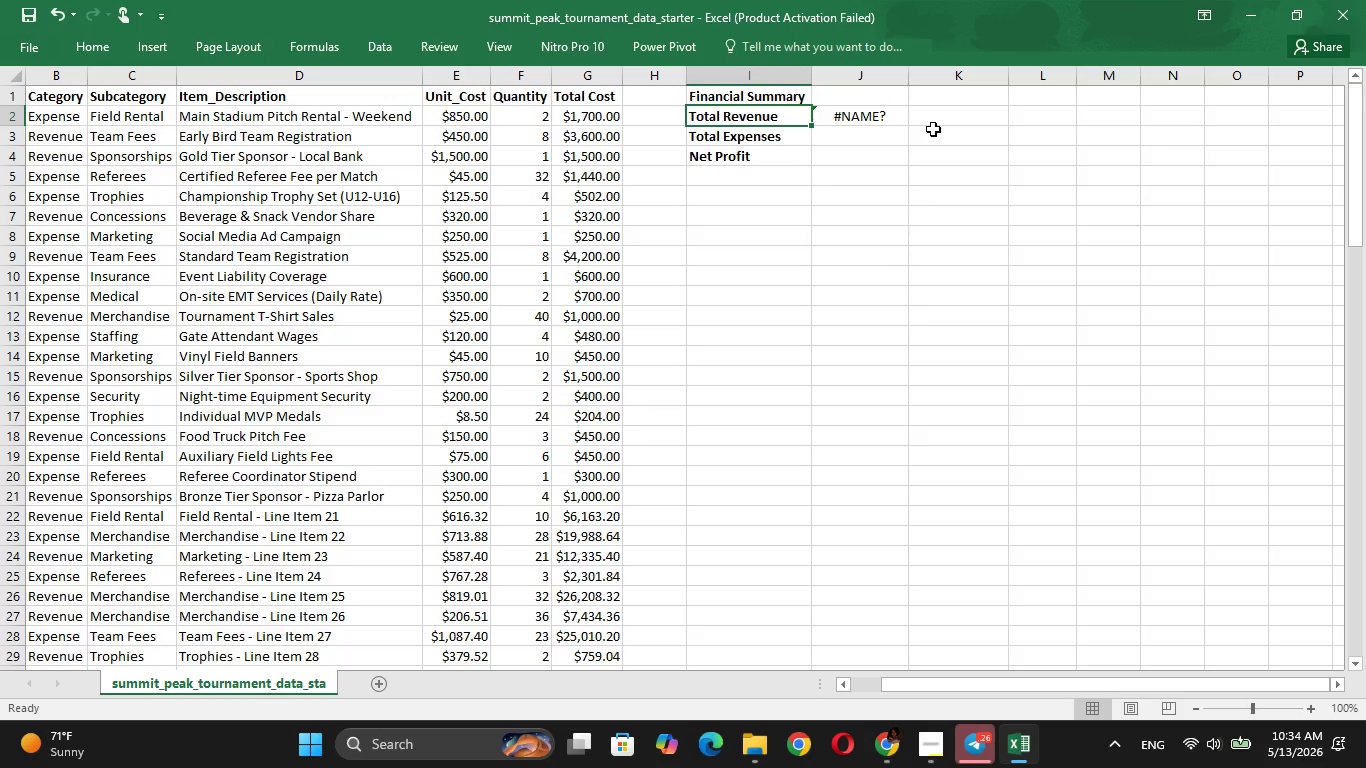 
key(ArrowRight)
 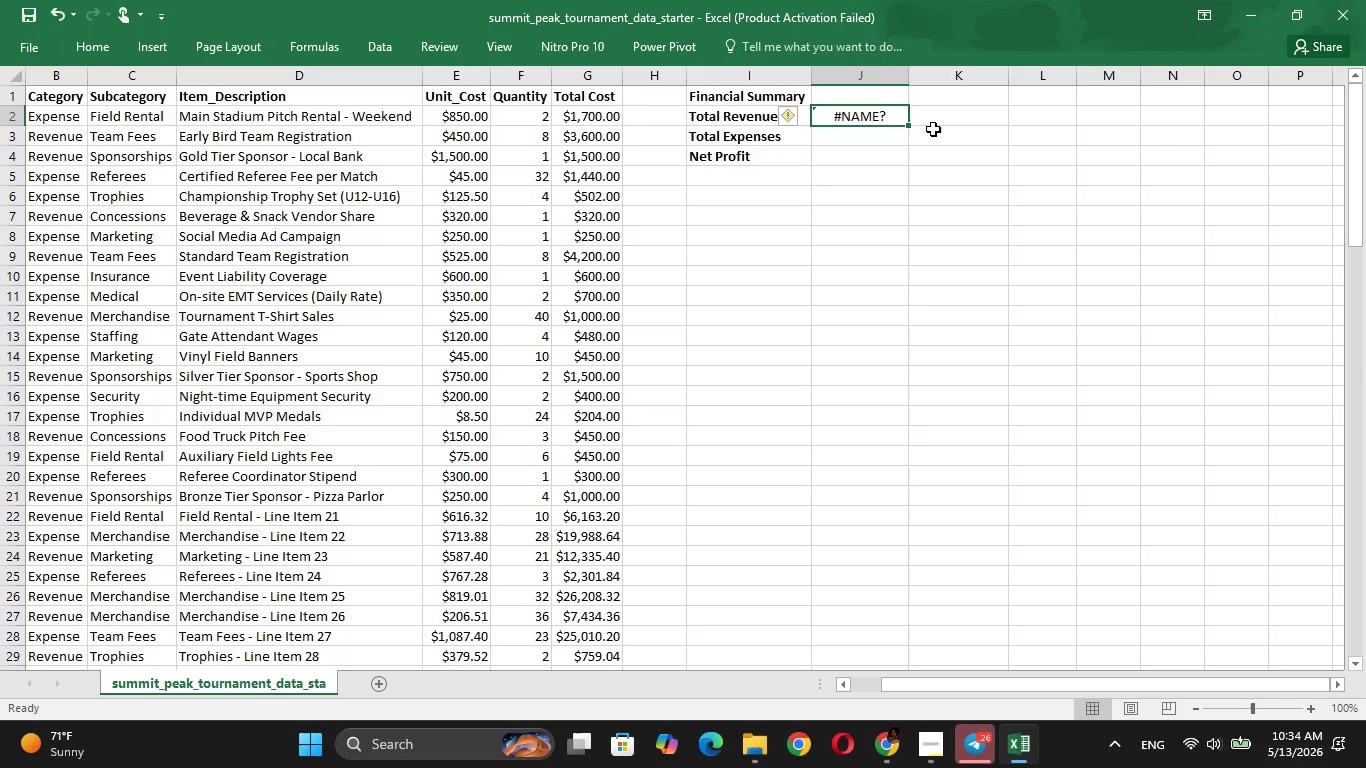 
key(Backspace)
type(=SU)
 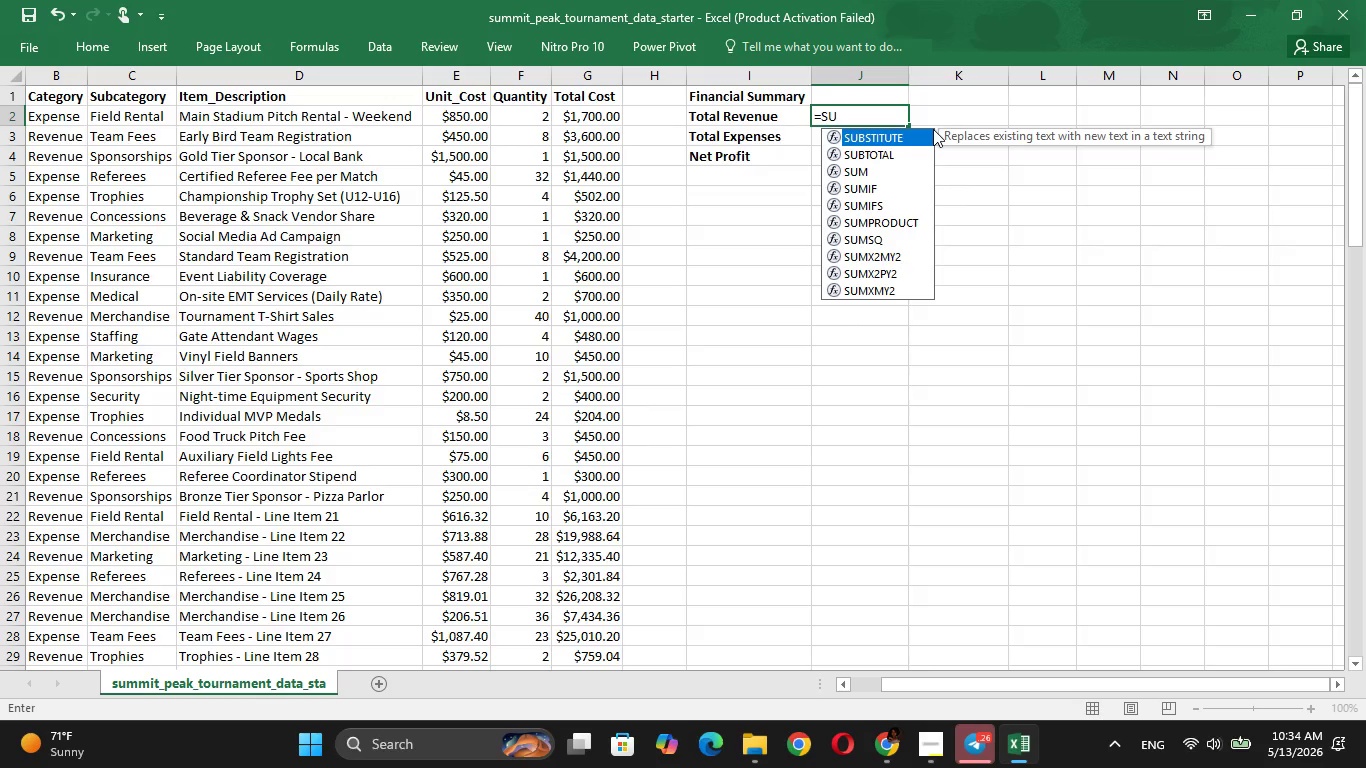 
key(ArrowLeft)
 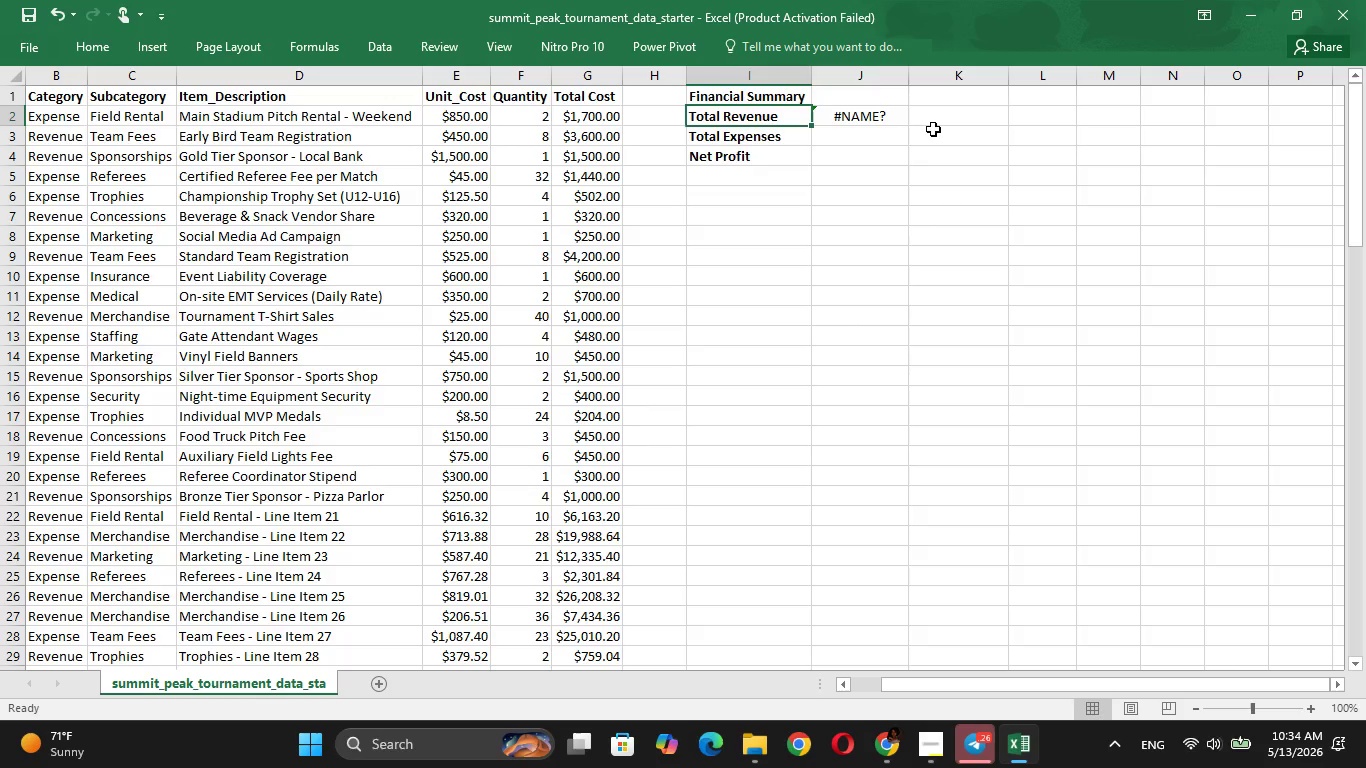 
key(ArrowRight)
 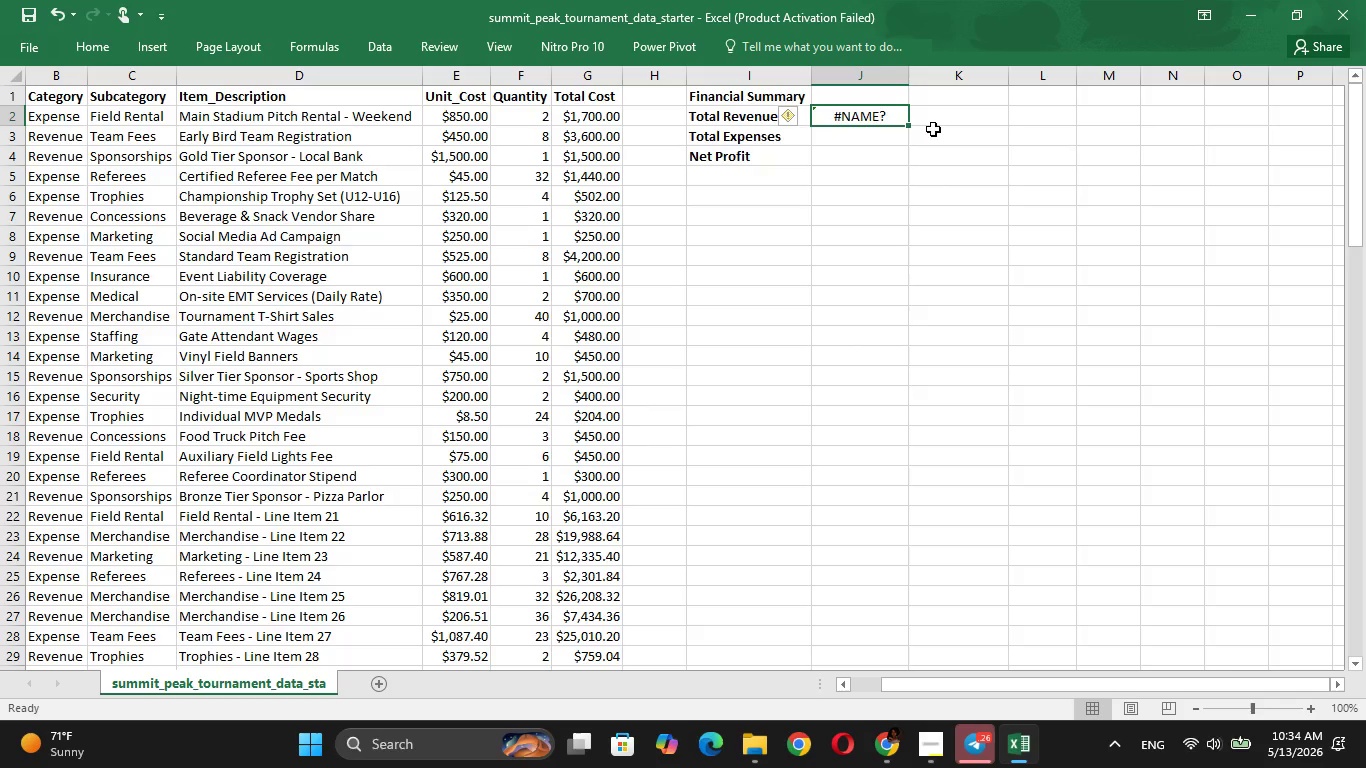 
key(Backspace)
 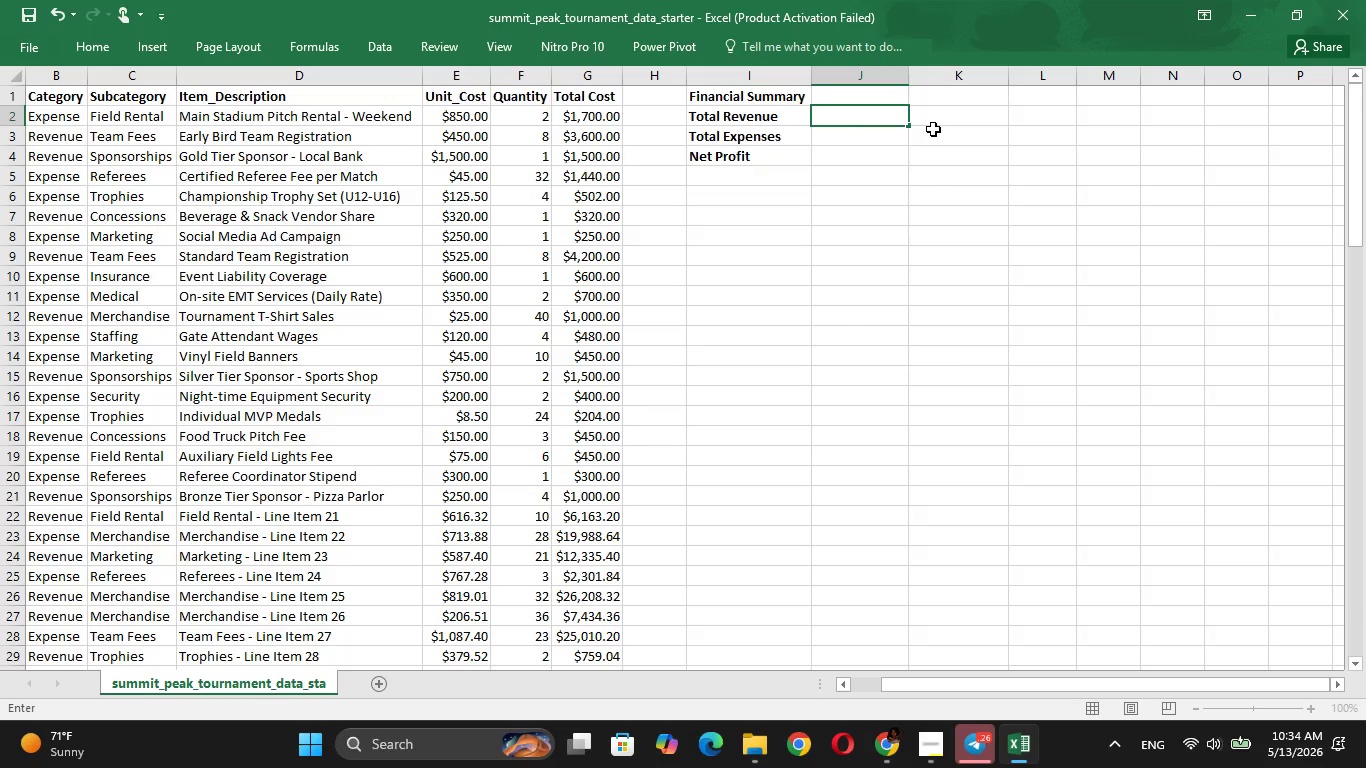 
key(Equal)
 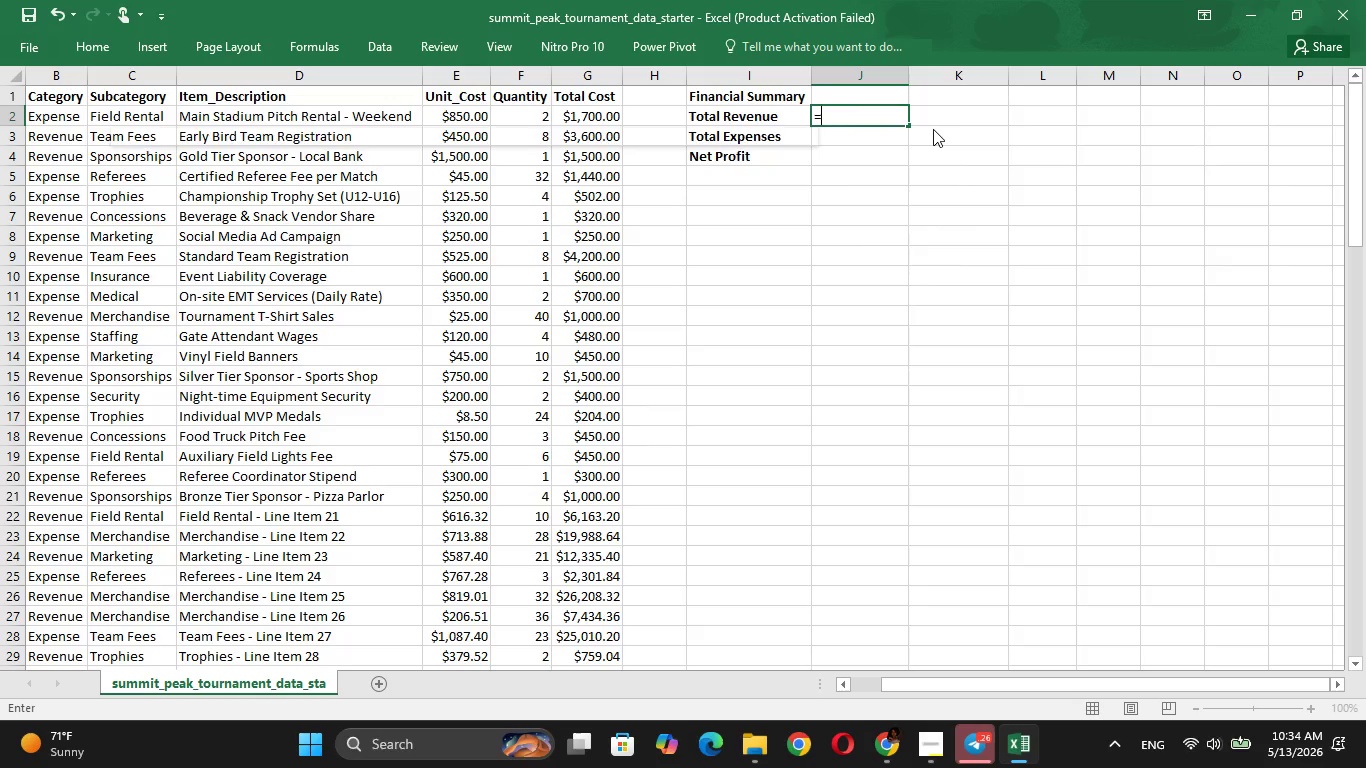 
key(S)
 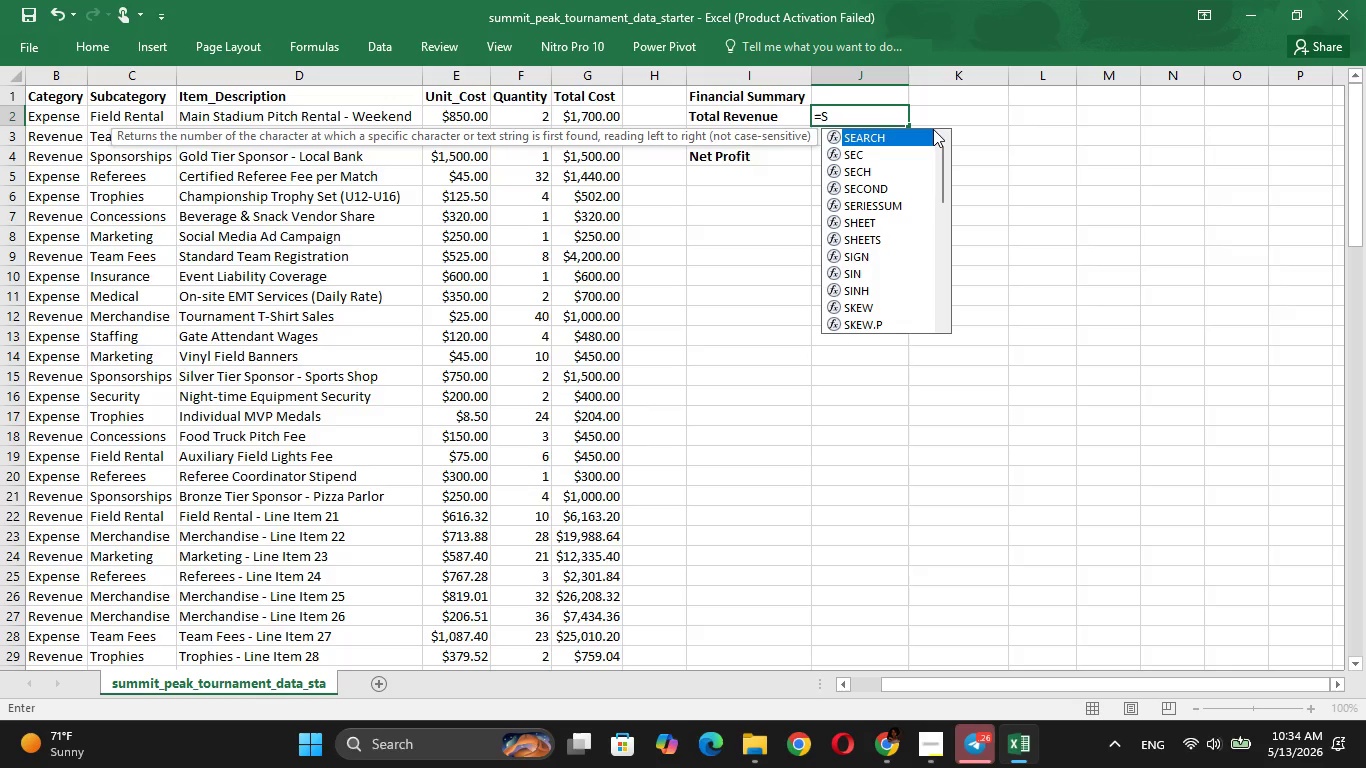 
key(ArrowDown)
 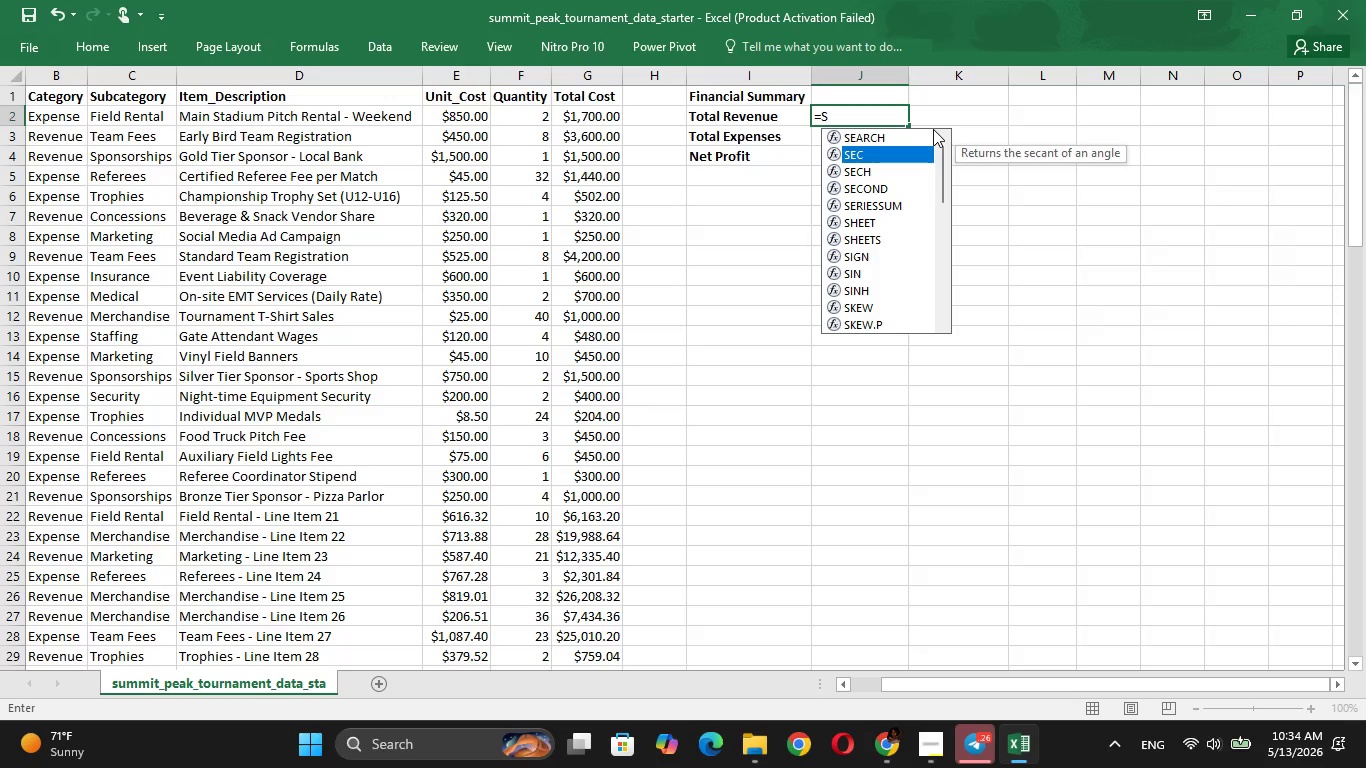 
key(ArrowUp)
 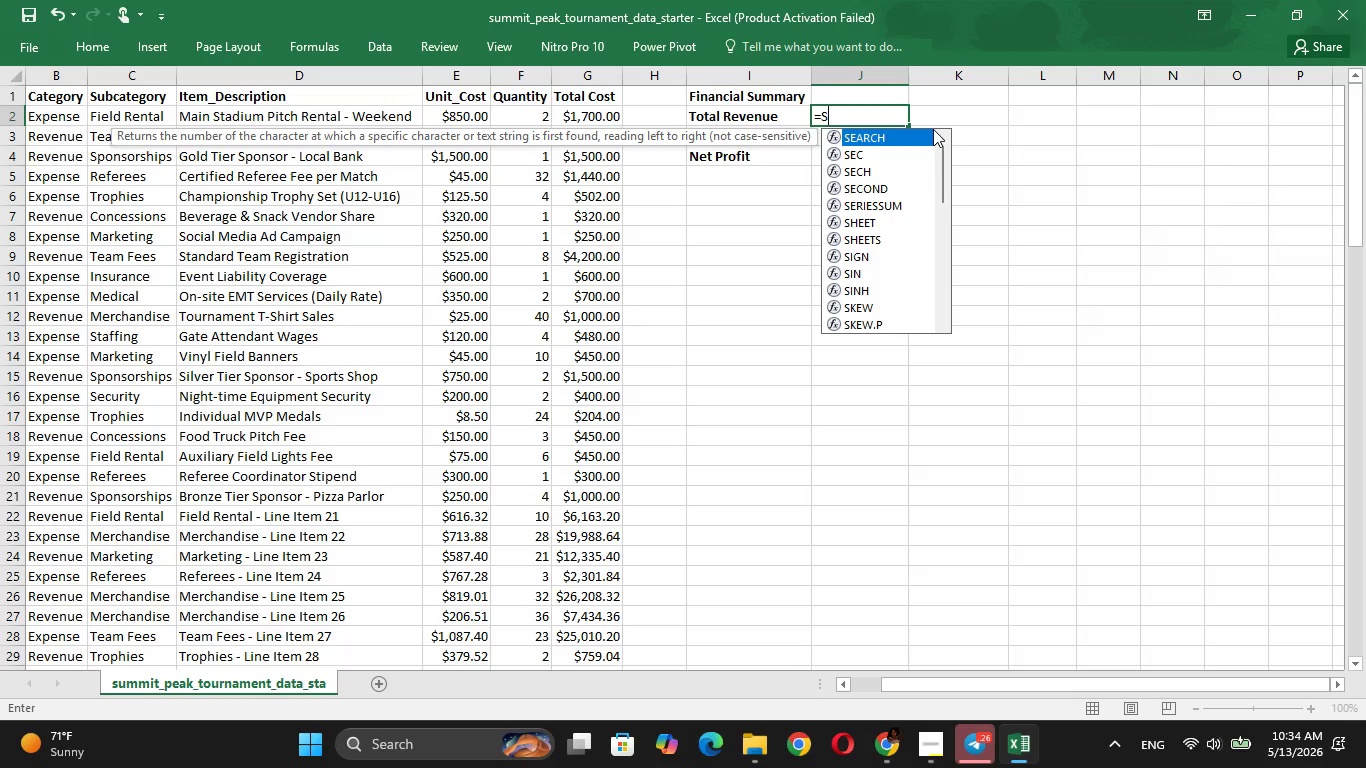 
type(UM)
 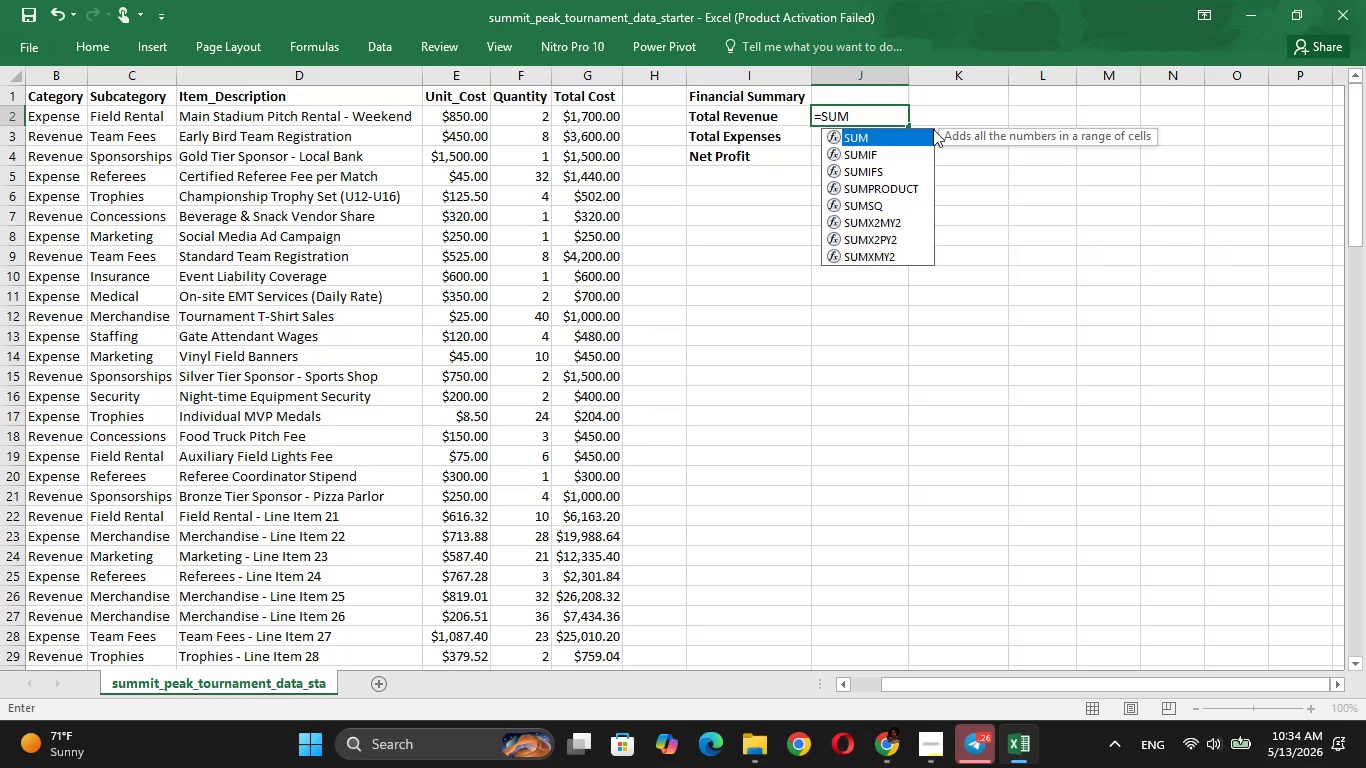 
key(ArrowDown)
 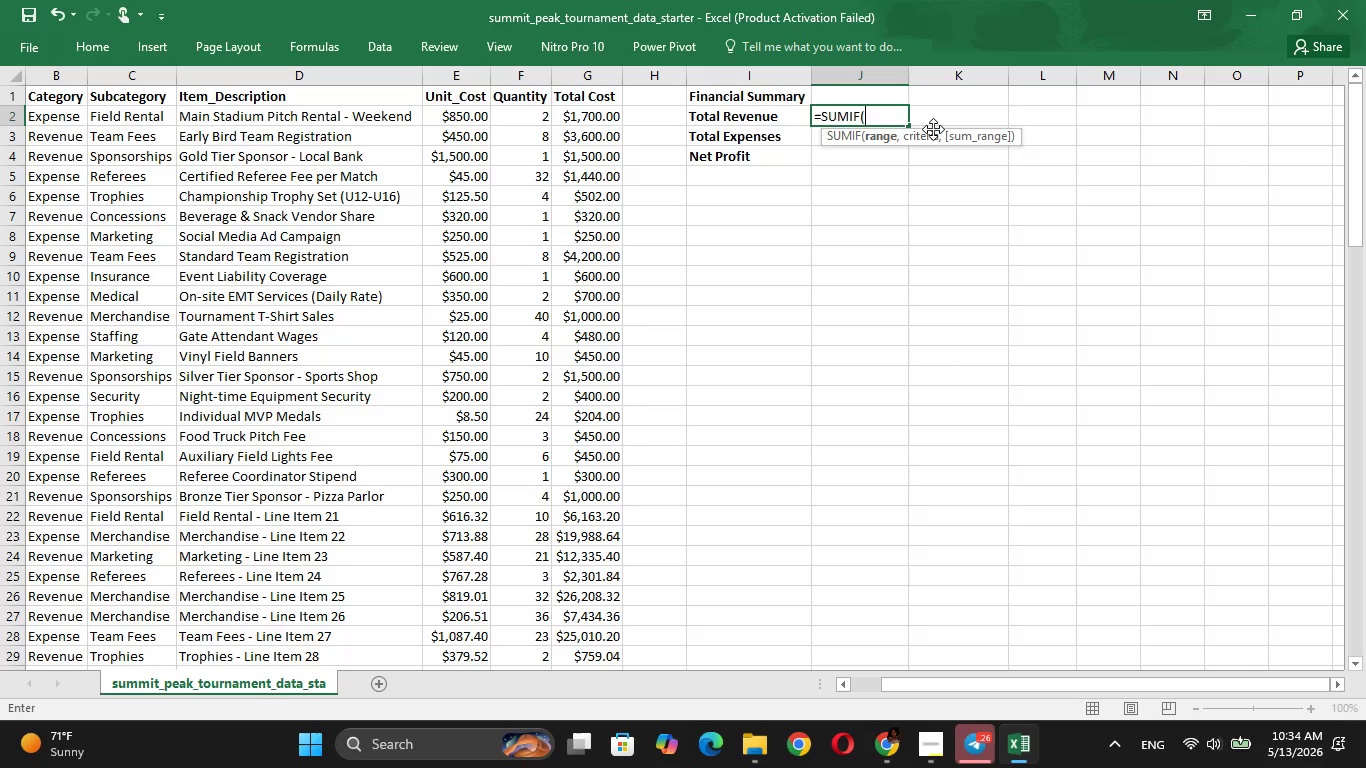 
key(Tab)
 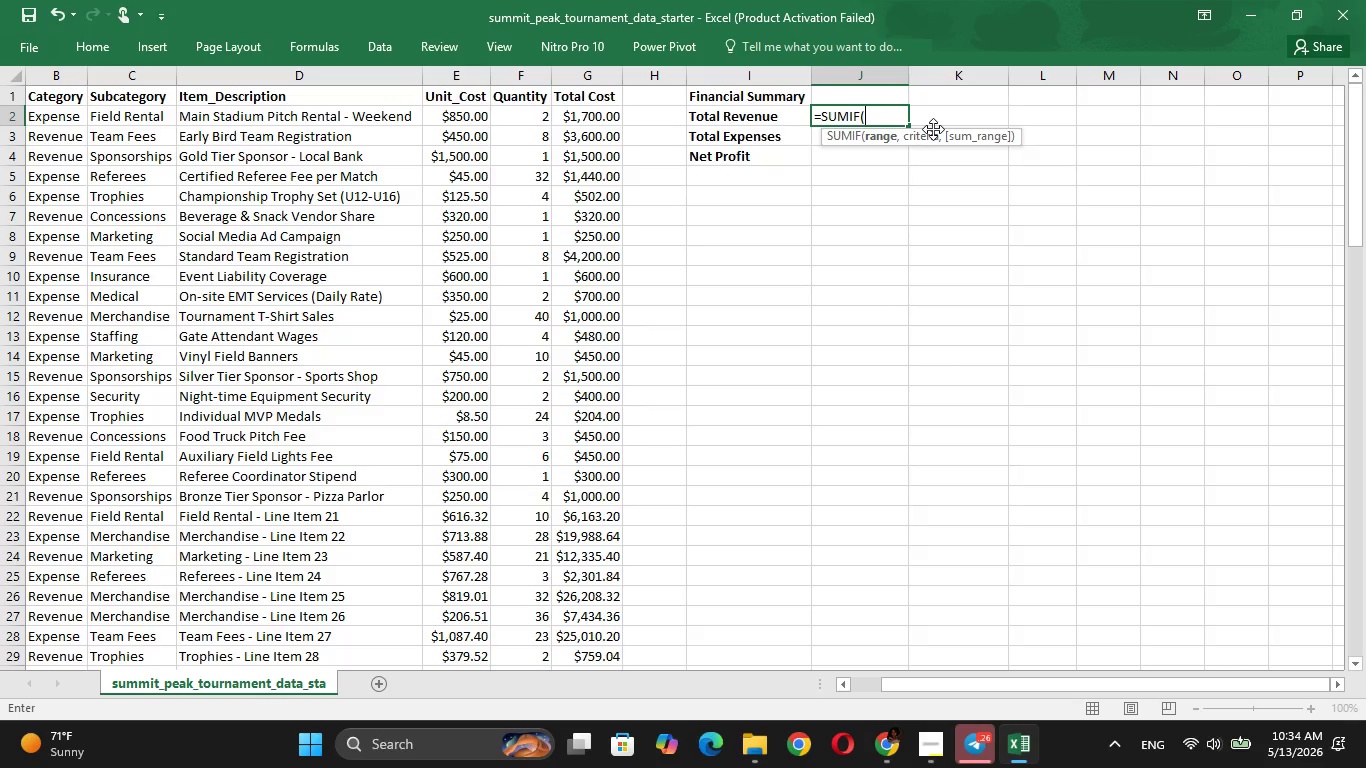 
type(B:B, "rEVENUE)
key(Backspace)
key(Backspace)
key(Backspace)
key(Backspace)
key(Backspace)
key(Backspace)
key(Backspace)
type(Revenue")
 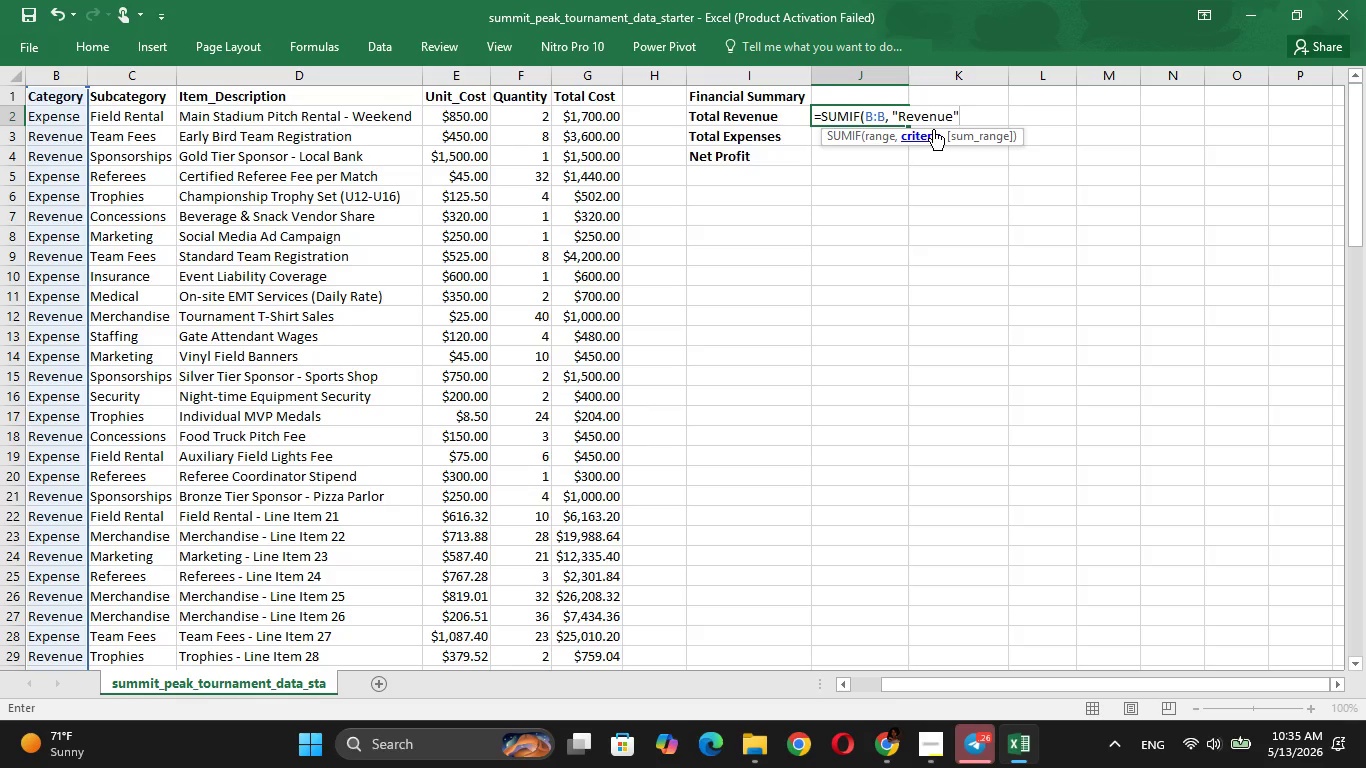 
wait(5.83)
 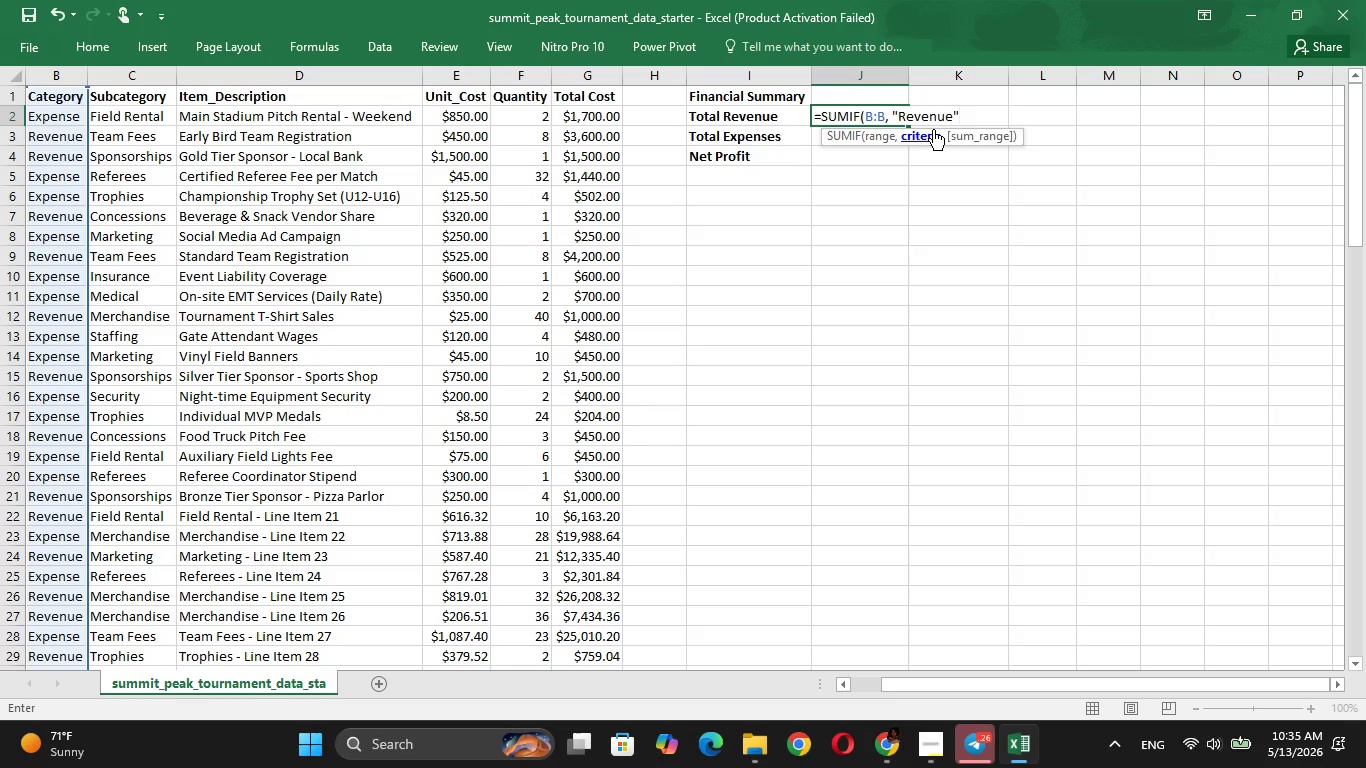 
key(Comma)
 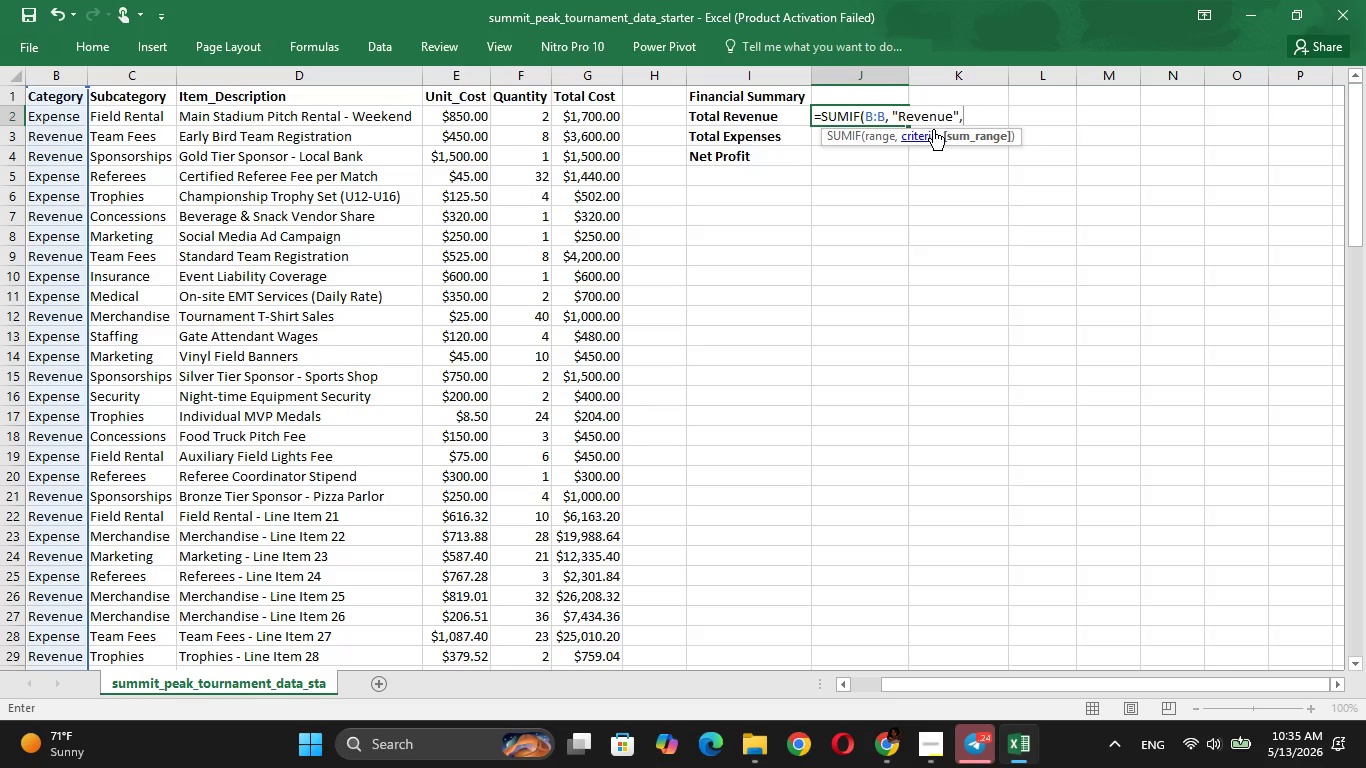 
key(Space)
 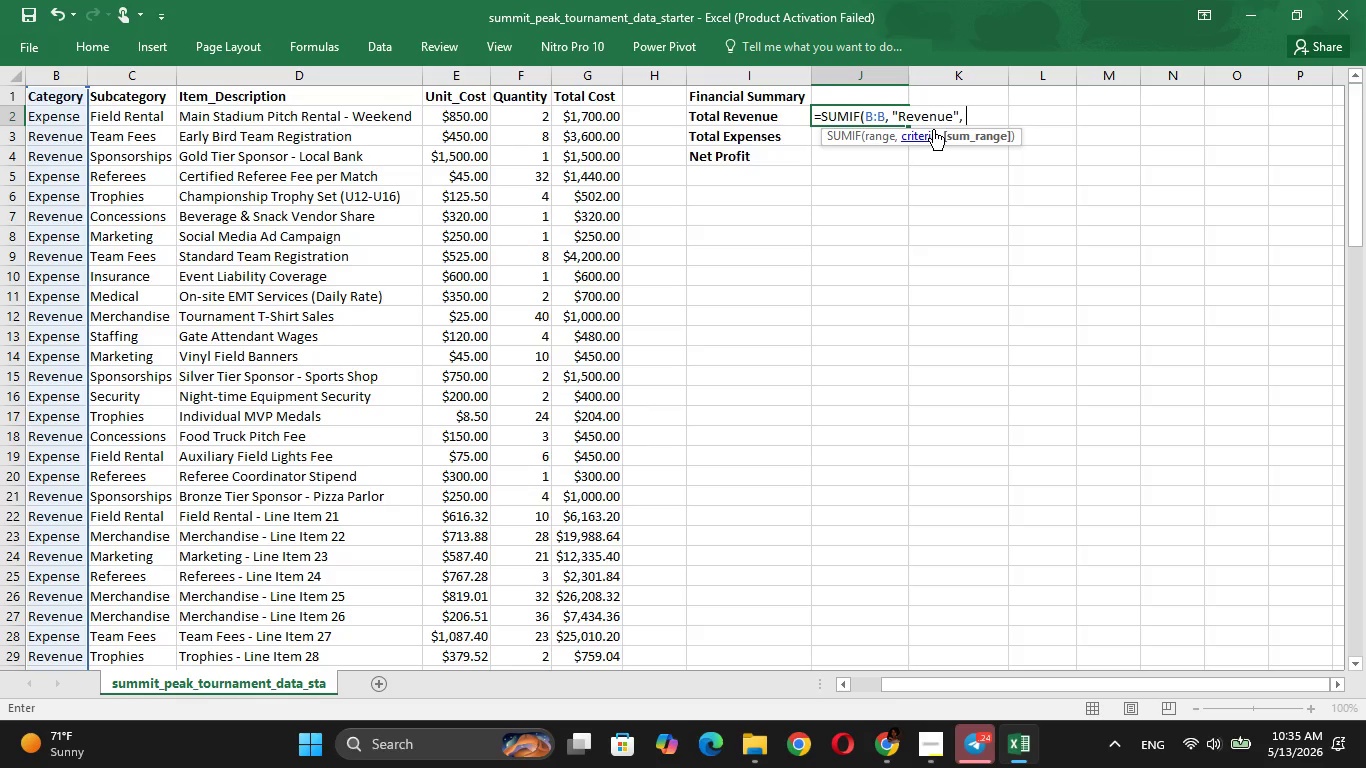 
wait(26.48)
 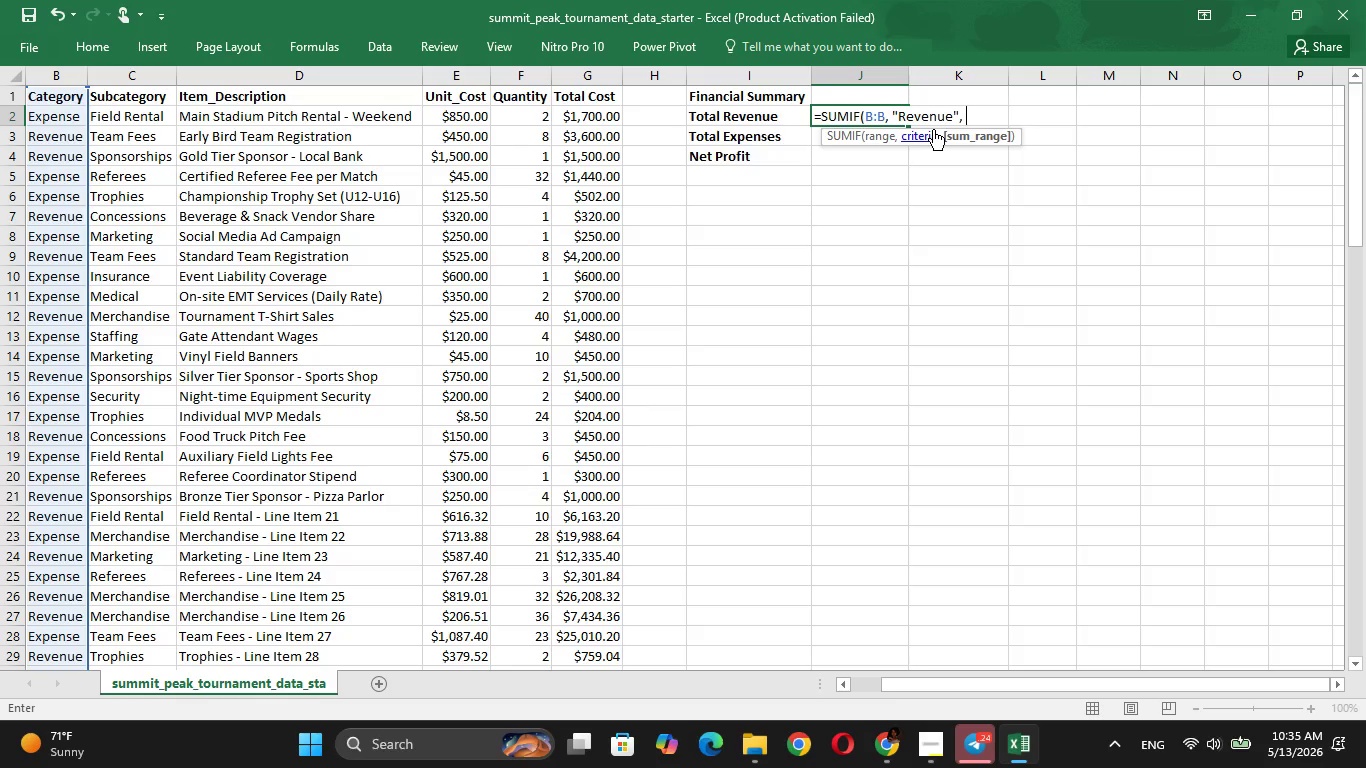 
key(Space)
 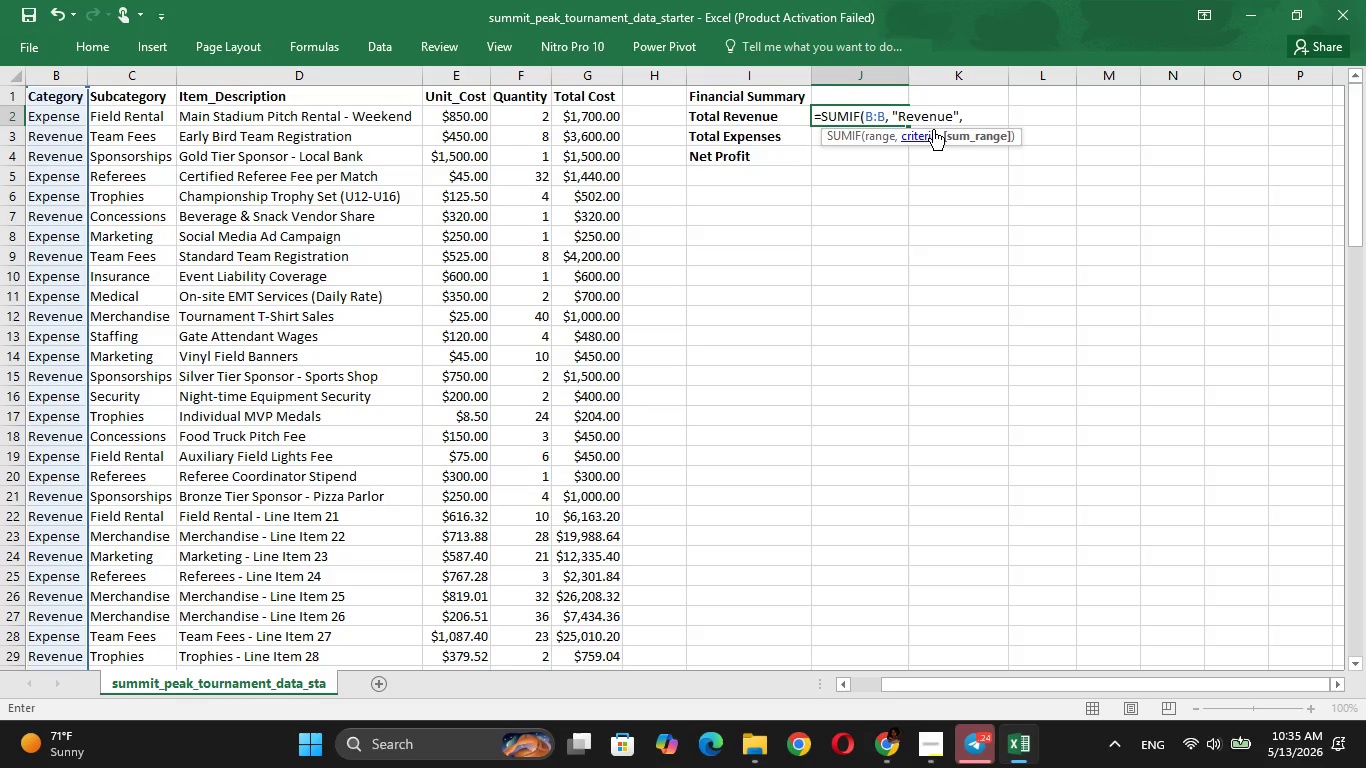 
key(Backspace)
 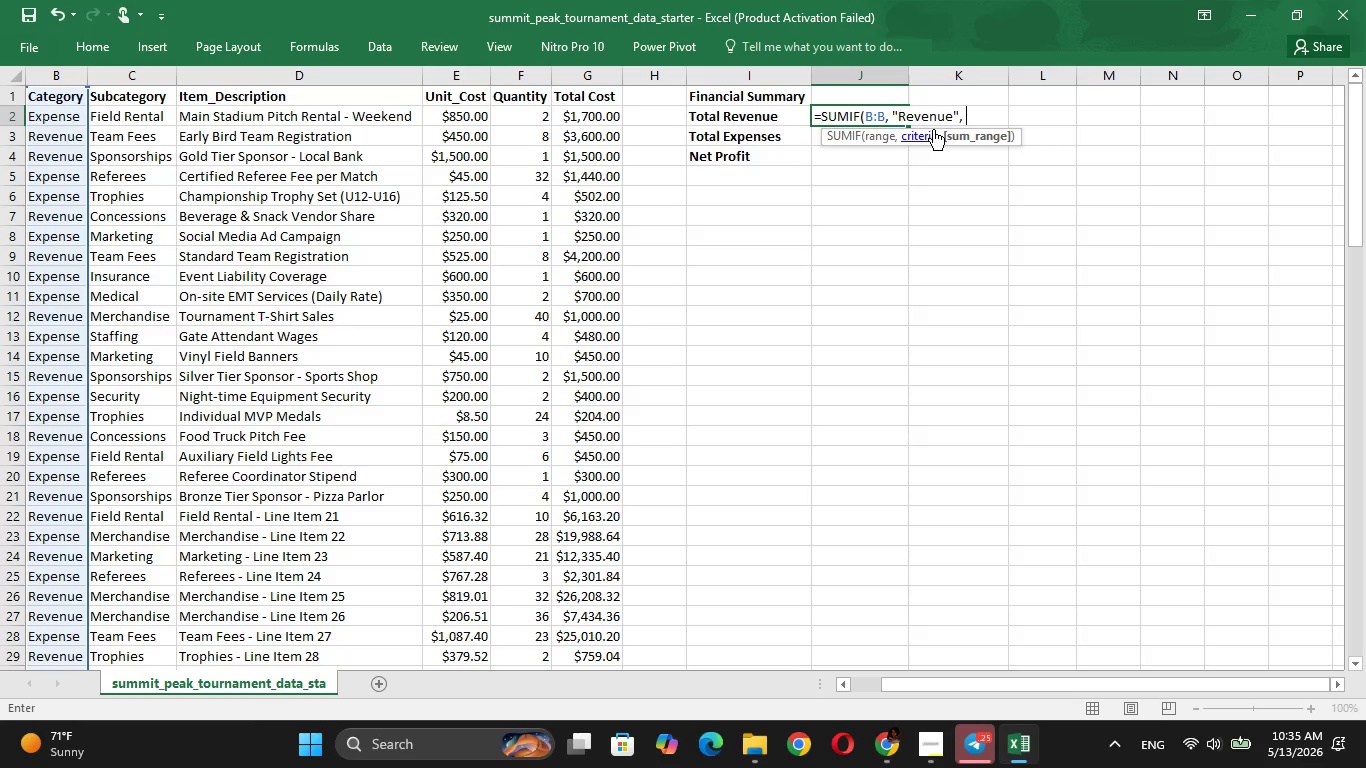 
key(Backspace)
 